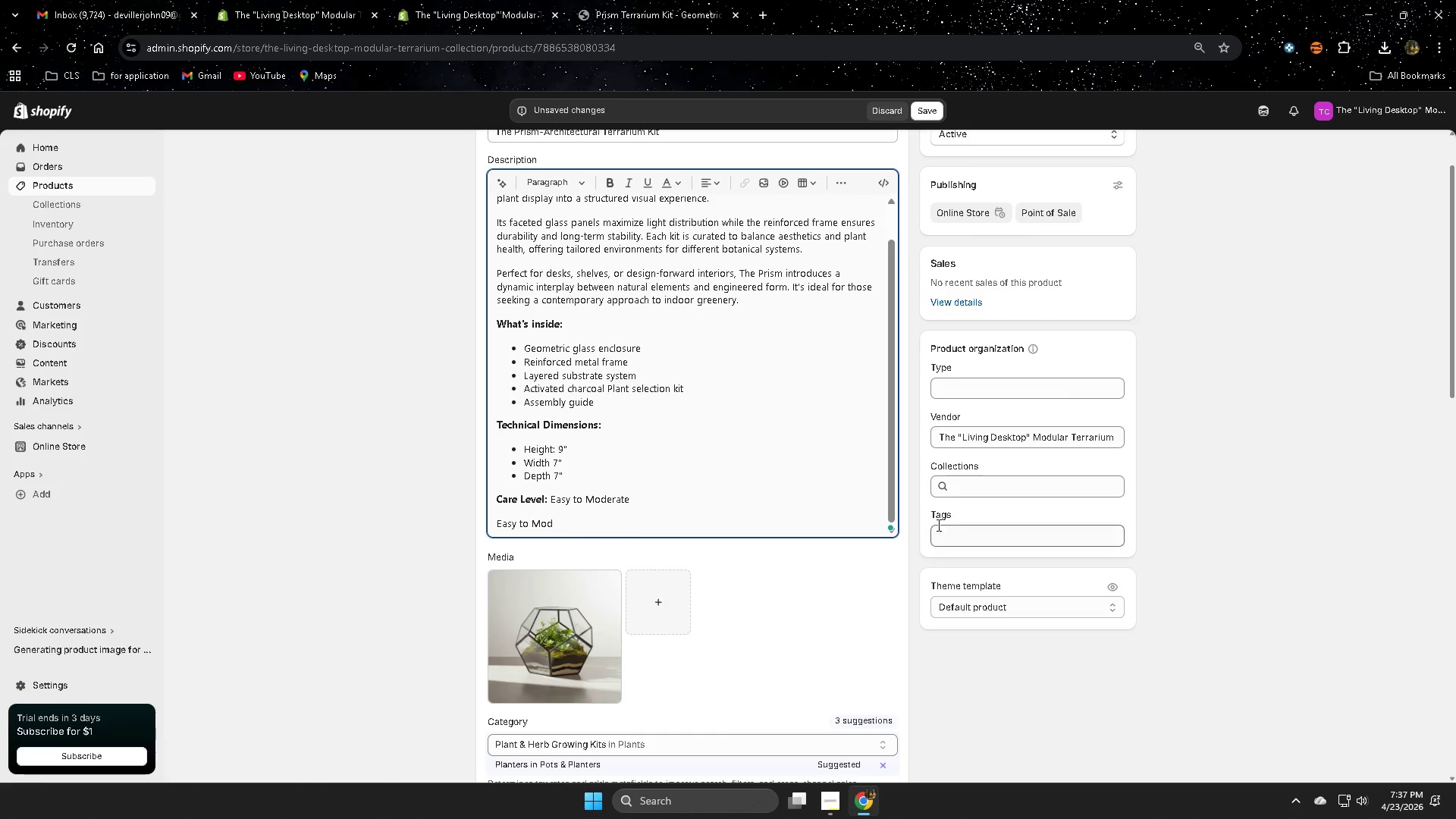 
key(Backspace)
 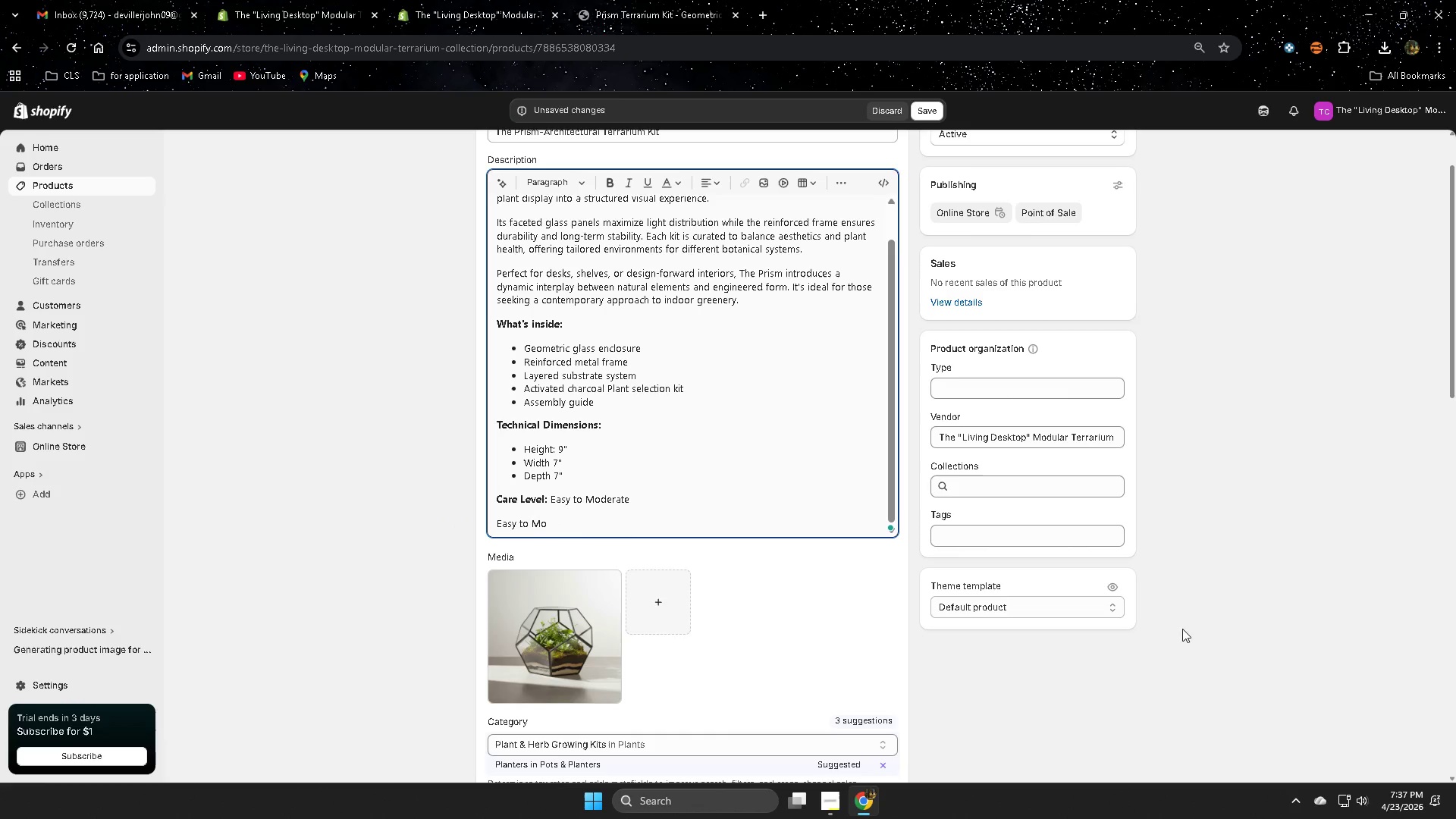 
key(Backspace)
 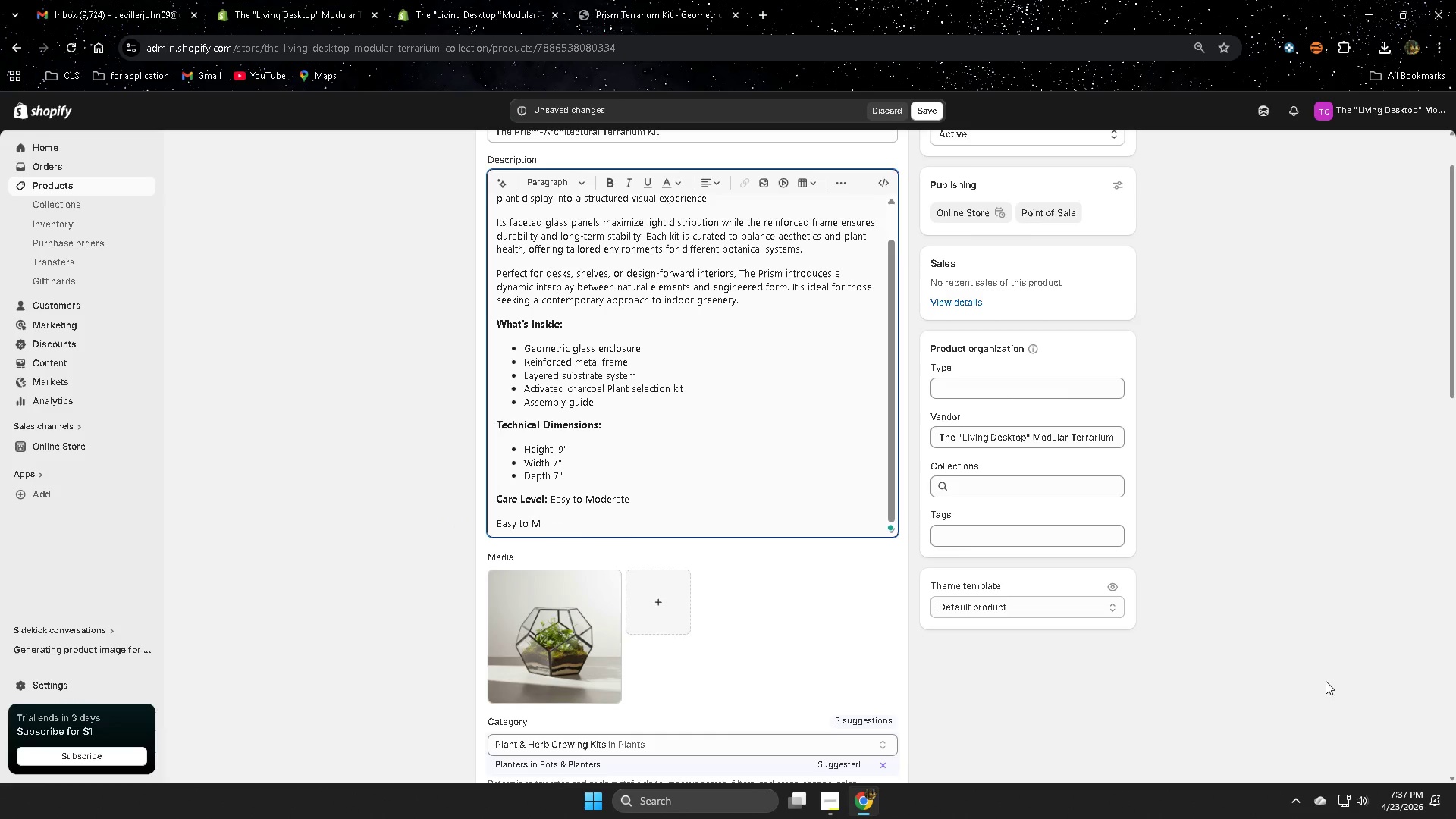 
key(Backspace)
 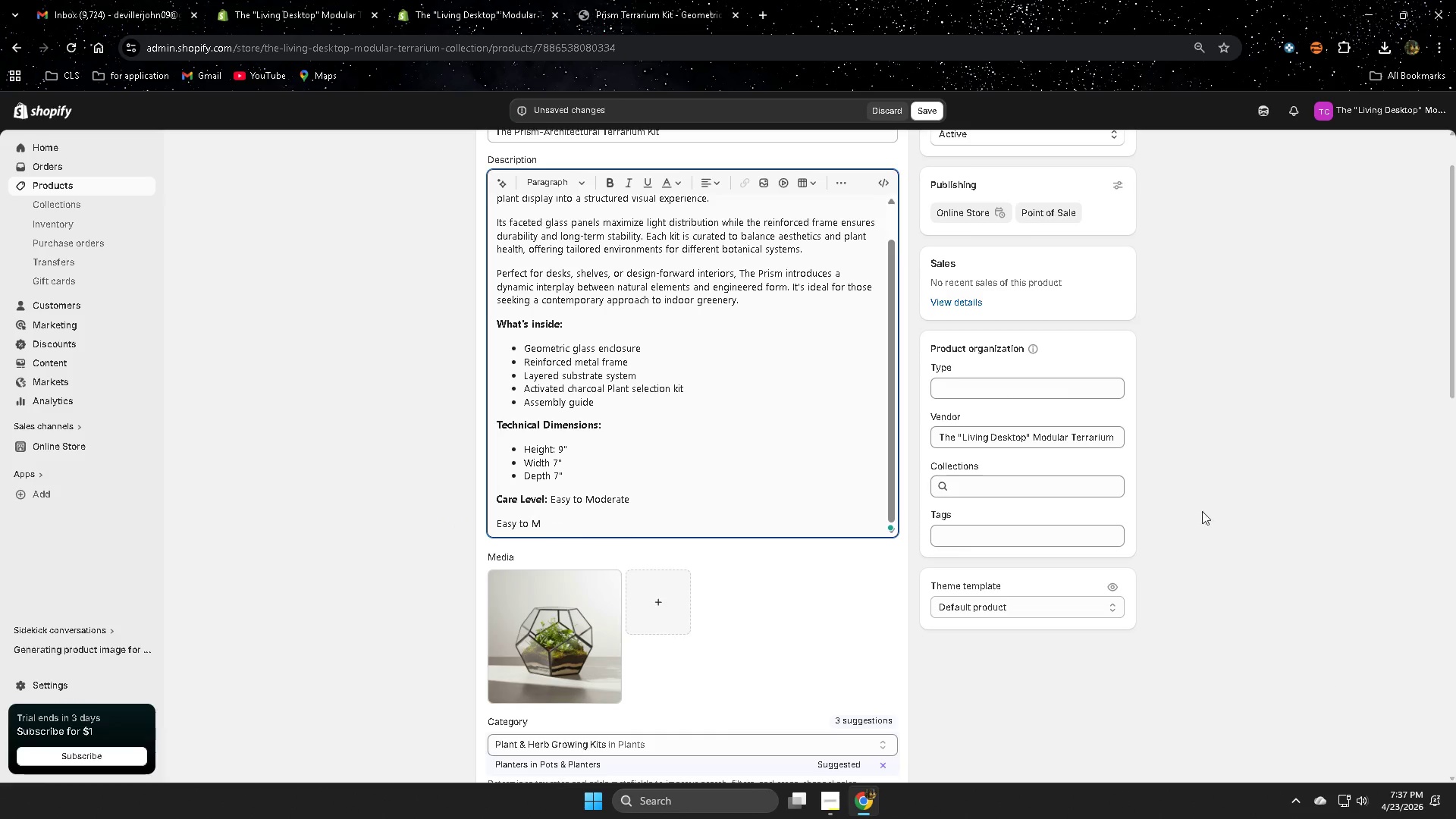 
key(Backspace)
 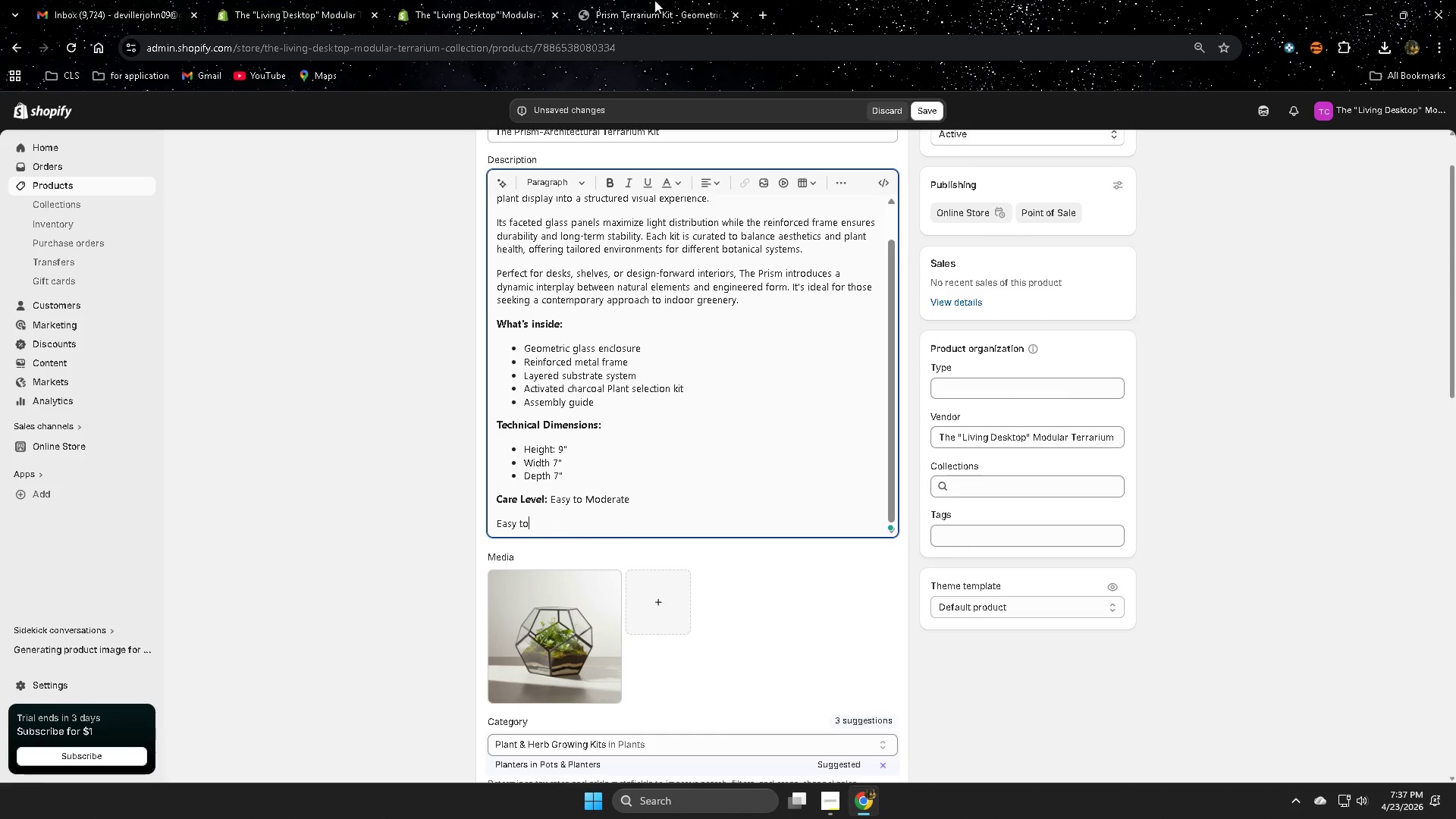 
key(Backspace)
 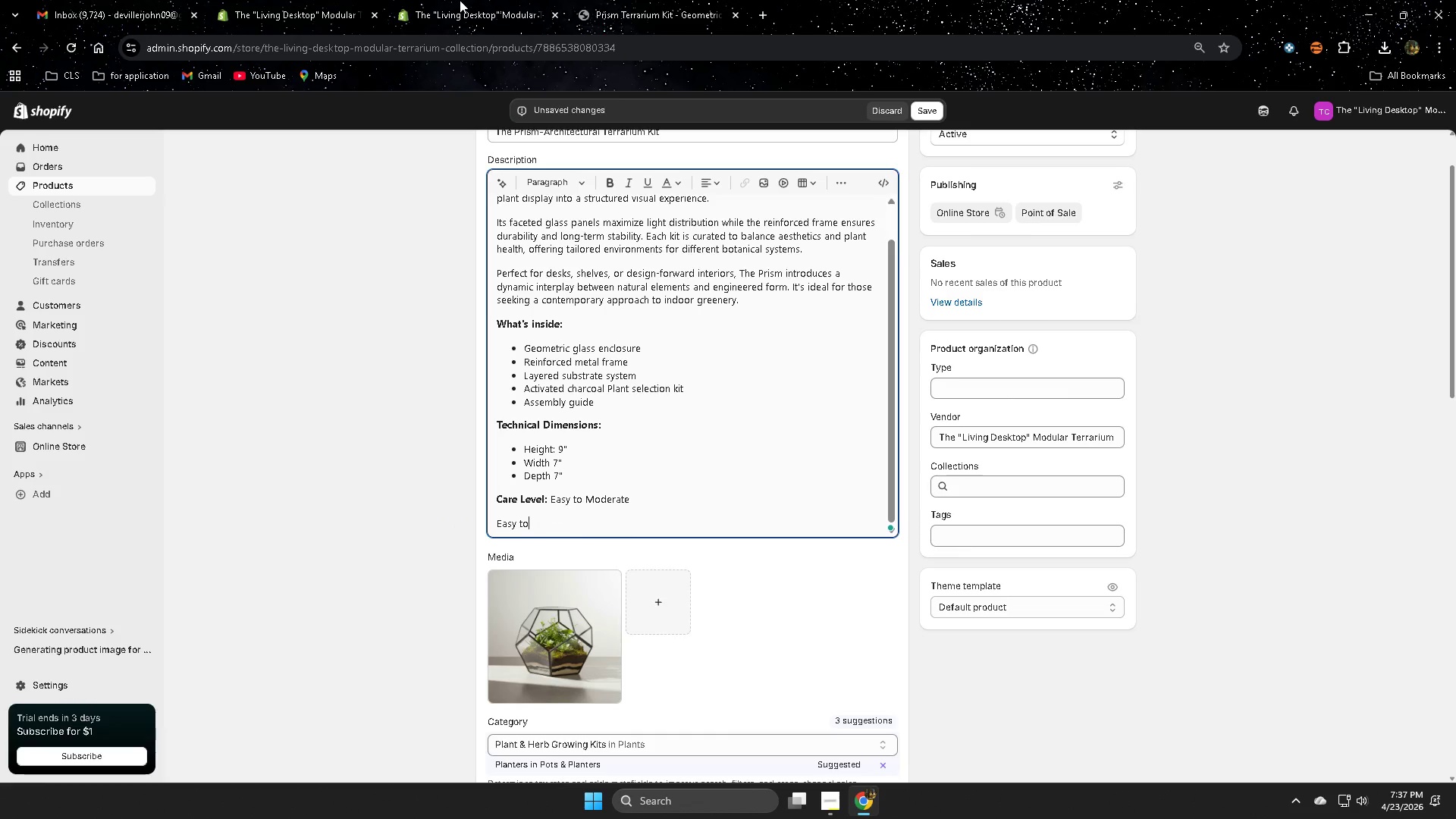 
key(Backspace)
 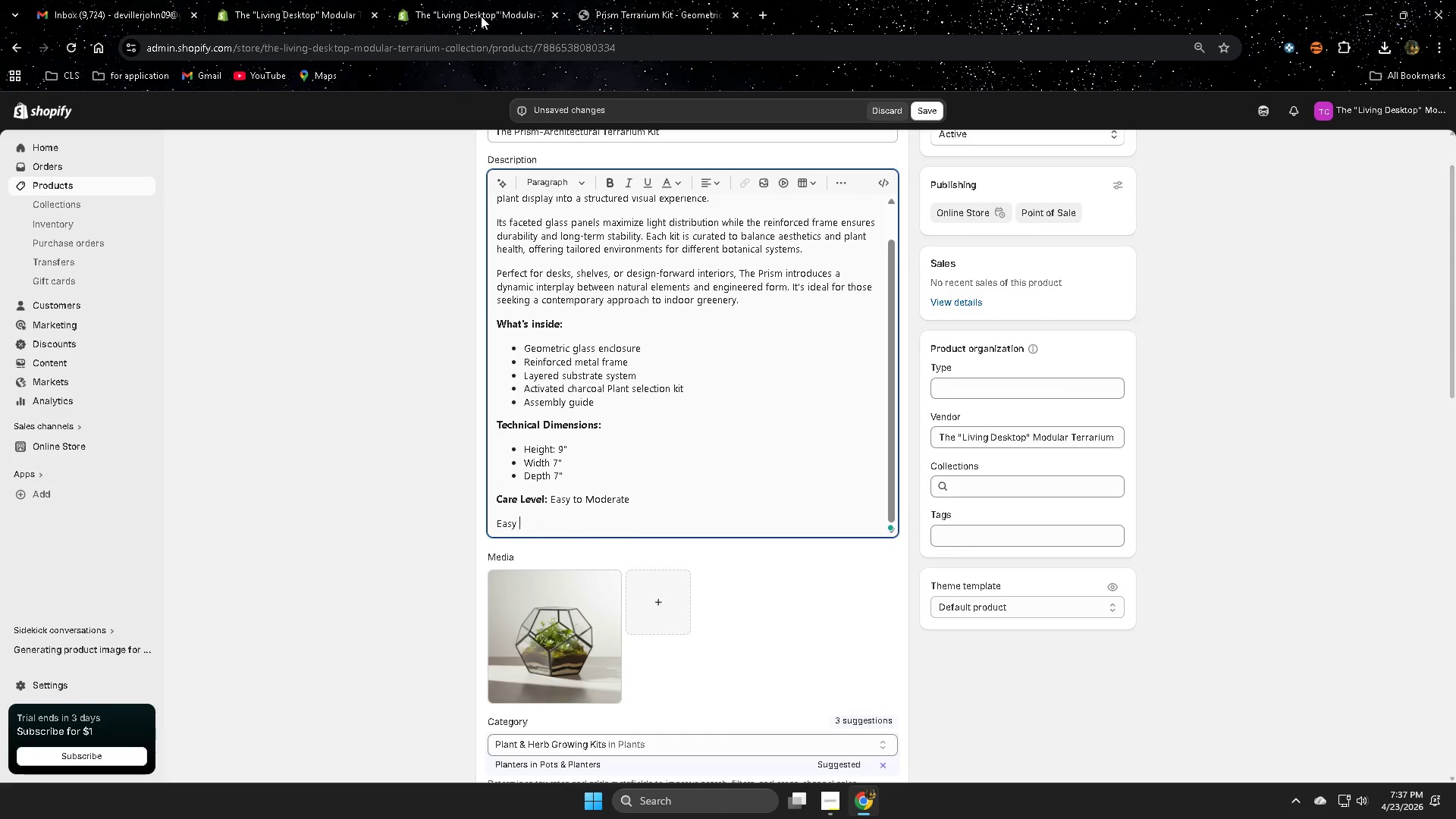 
key(Backspace)
 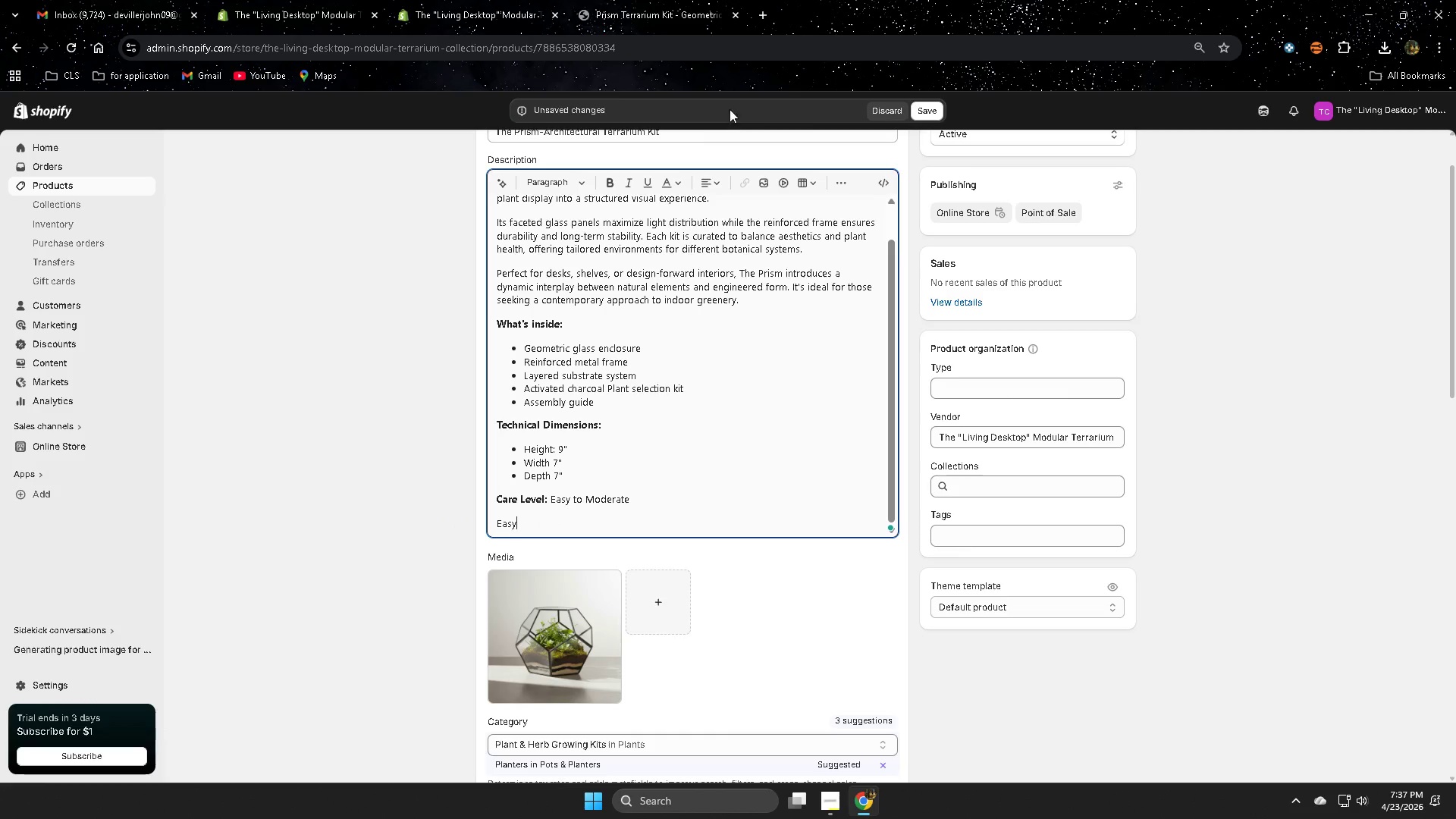 
key(Backspace)
 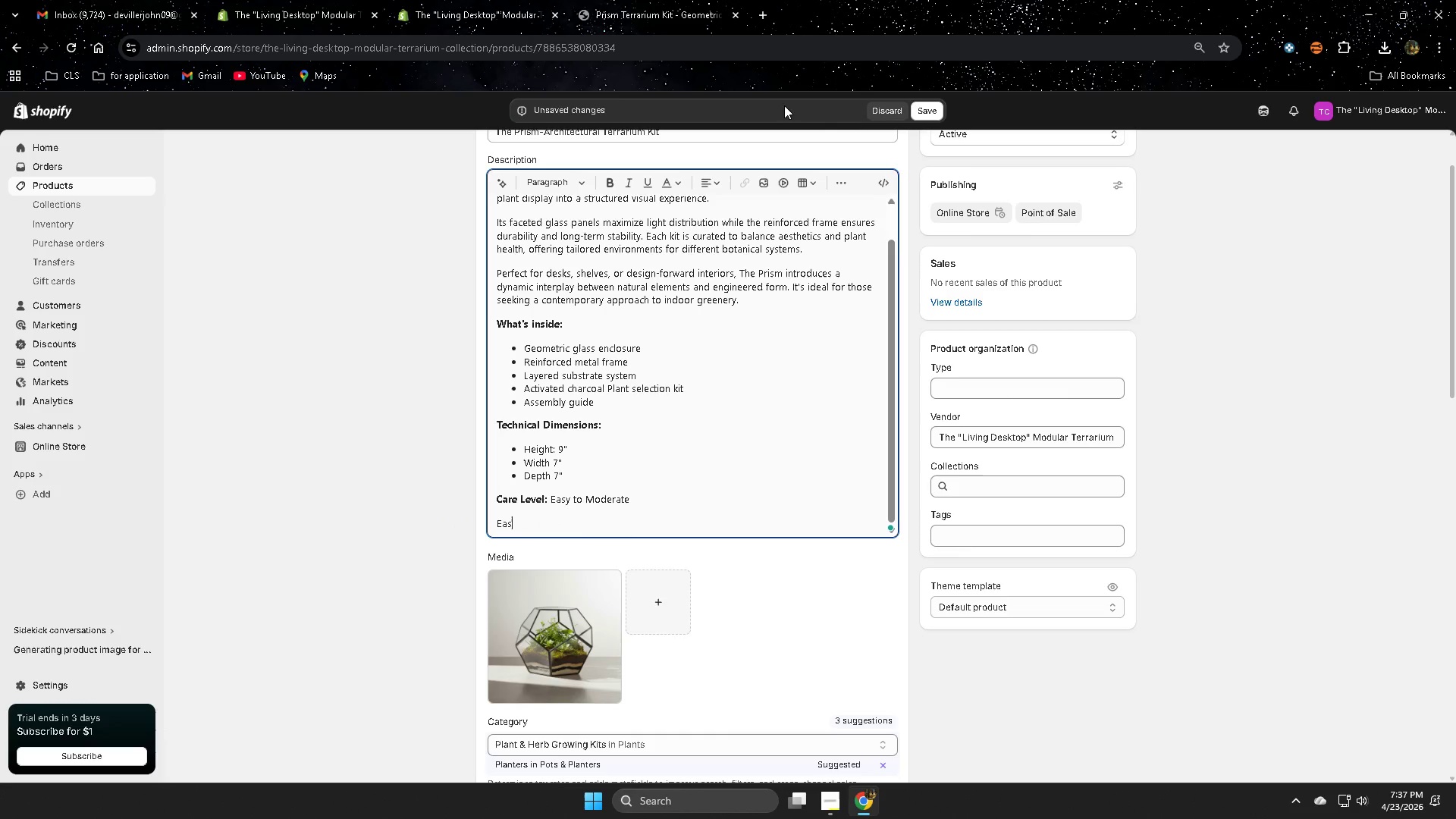 
key(Backspace)
 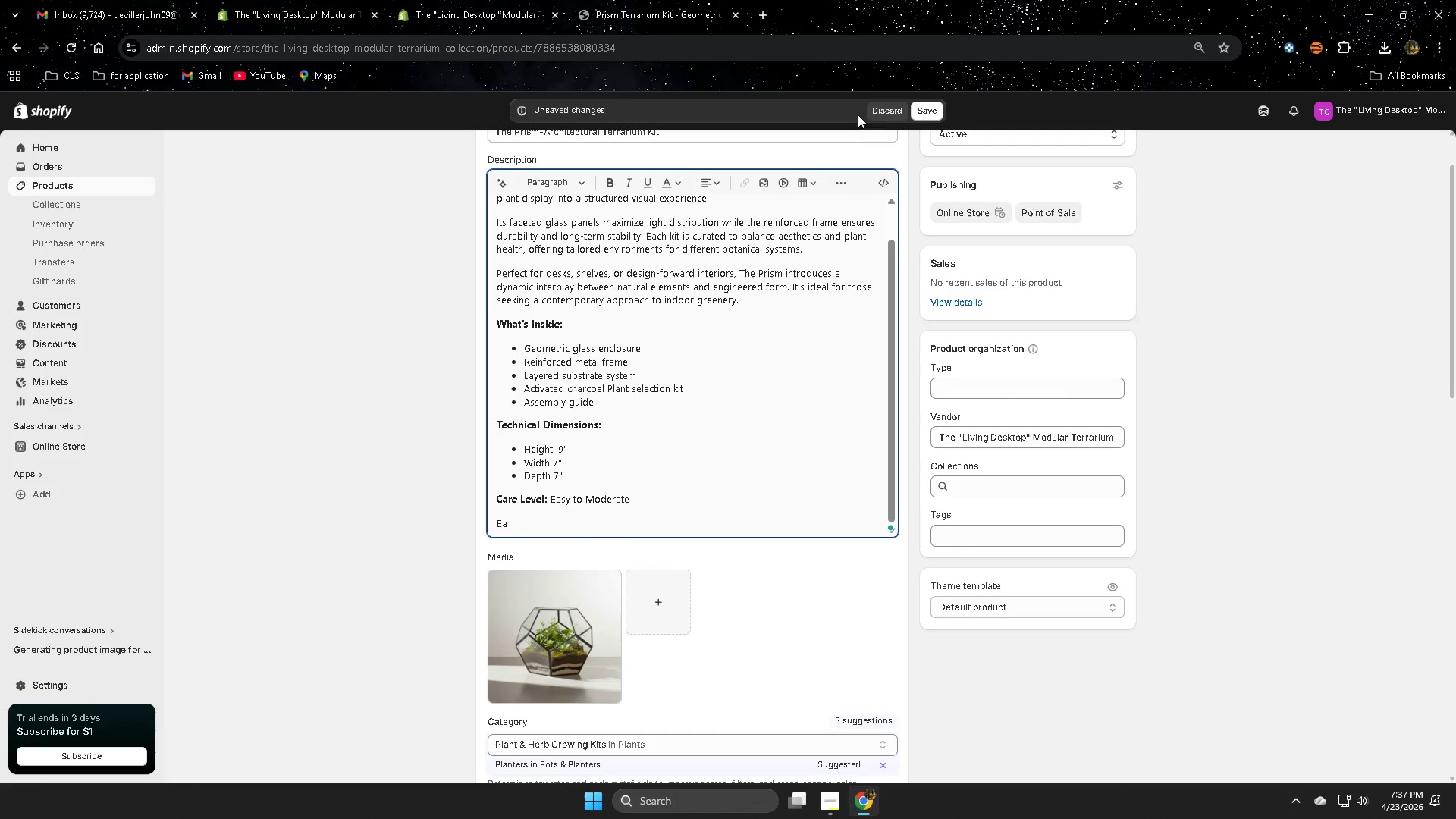 
key(Backspace)
 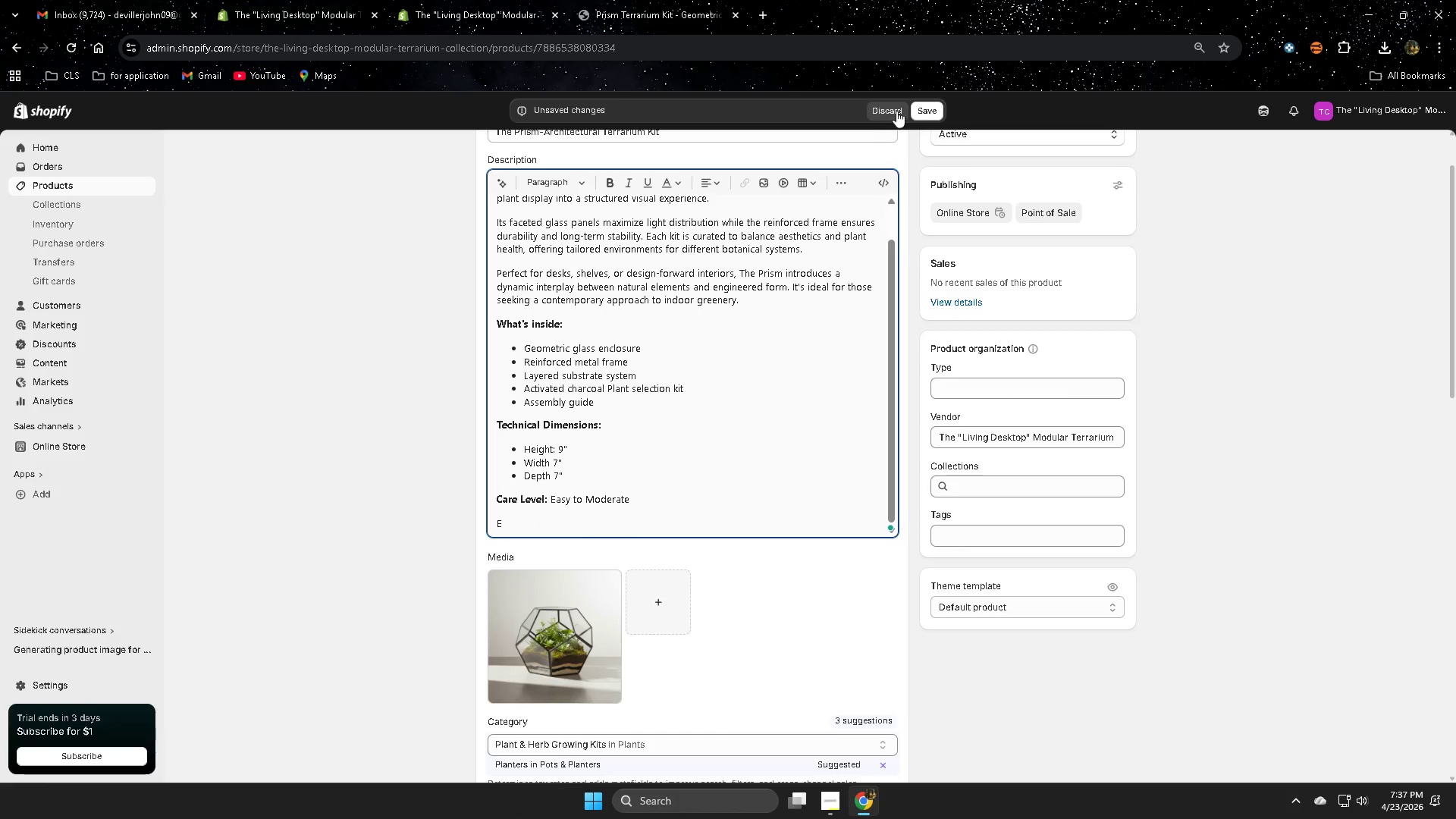 
key(Backspace)
 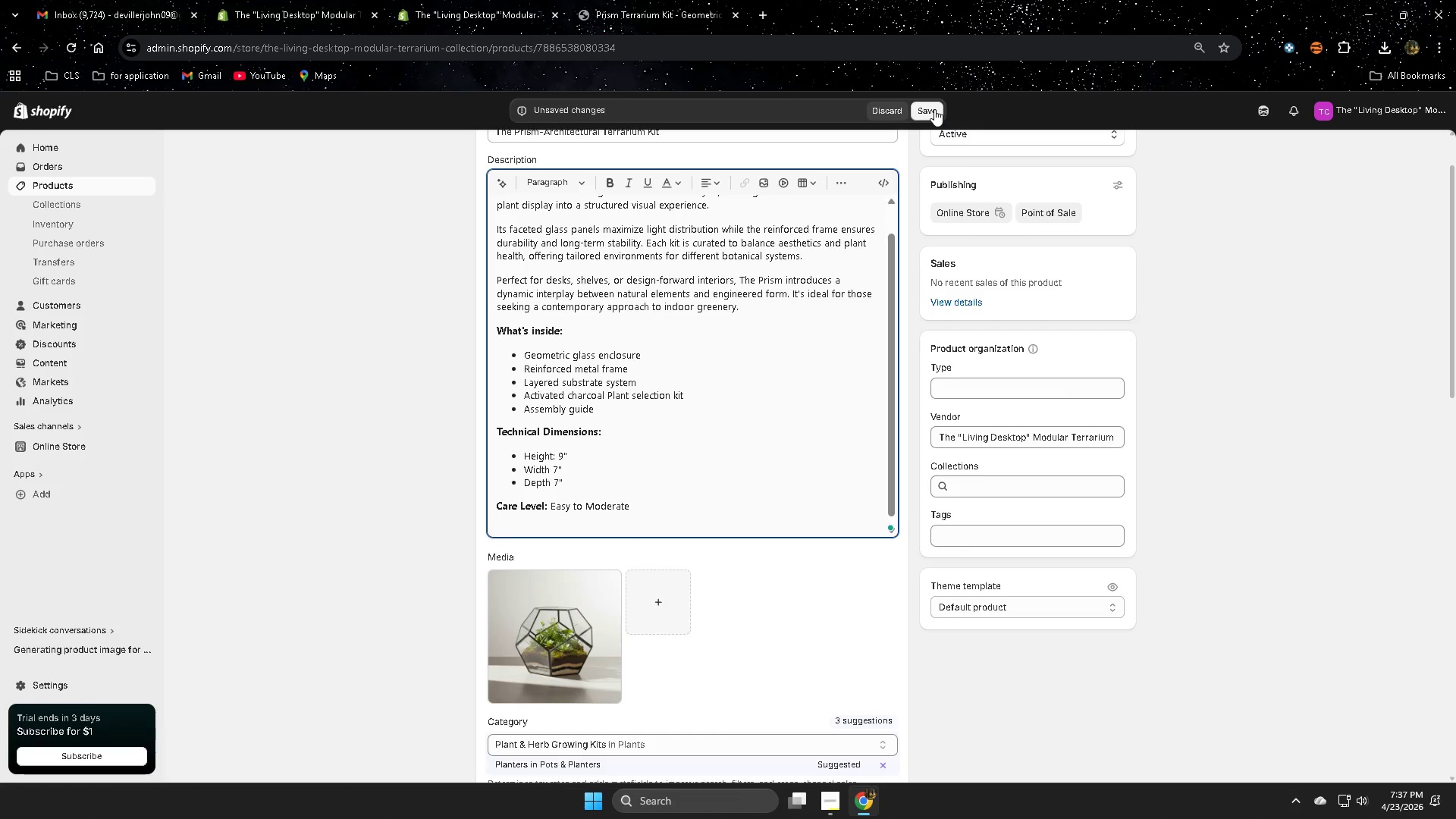 
key(Backspace)
 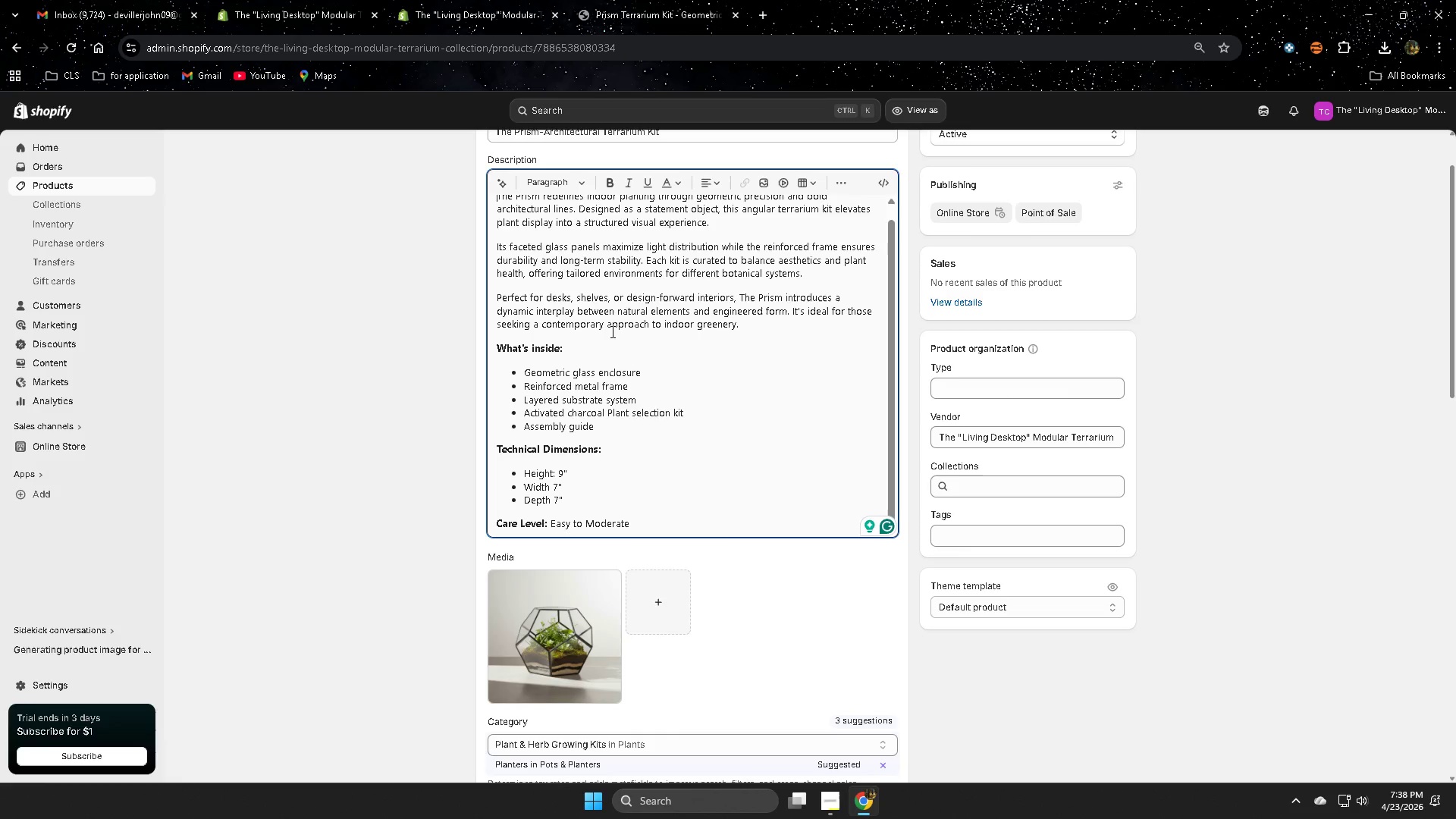 
wait(15.11)
 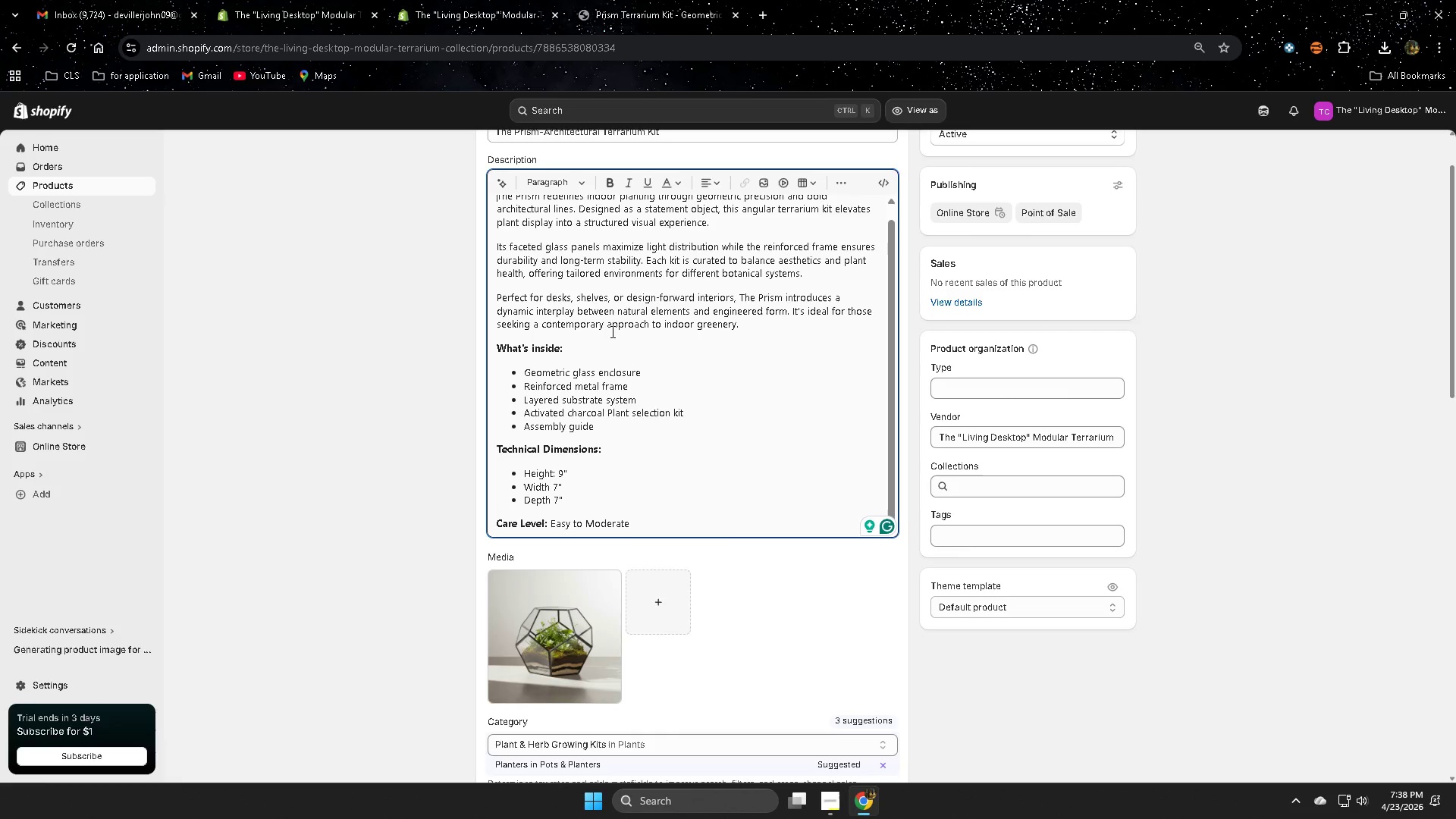 
left_click([651, 0])
 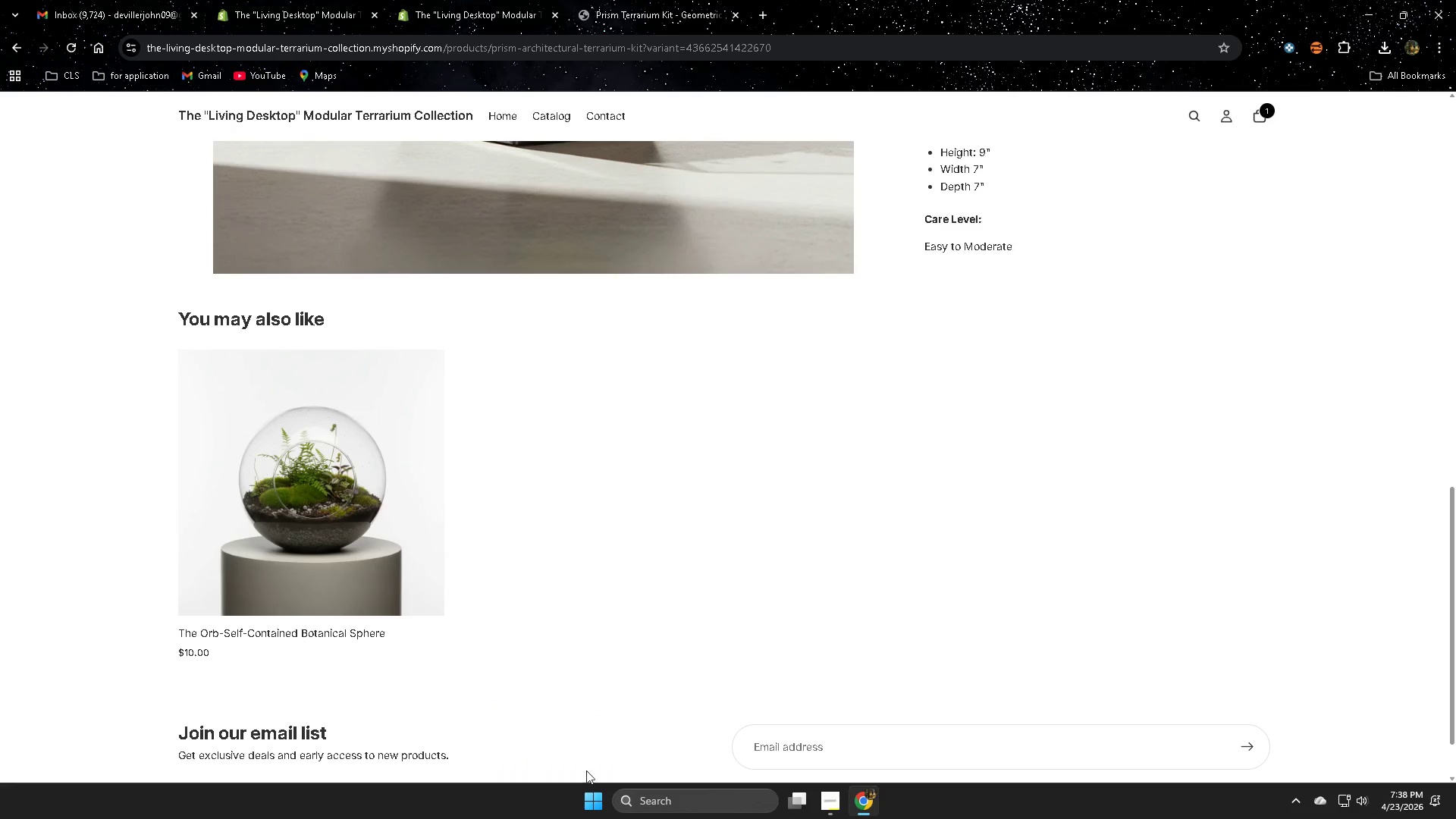 
scroll: coordinate [984, 457], scroll_direction: up, amount: 3.0
 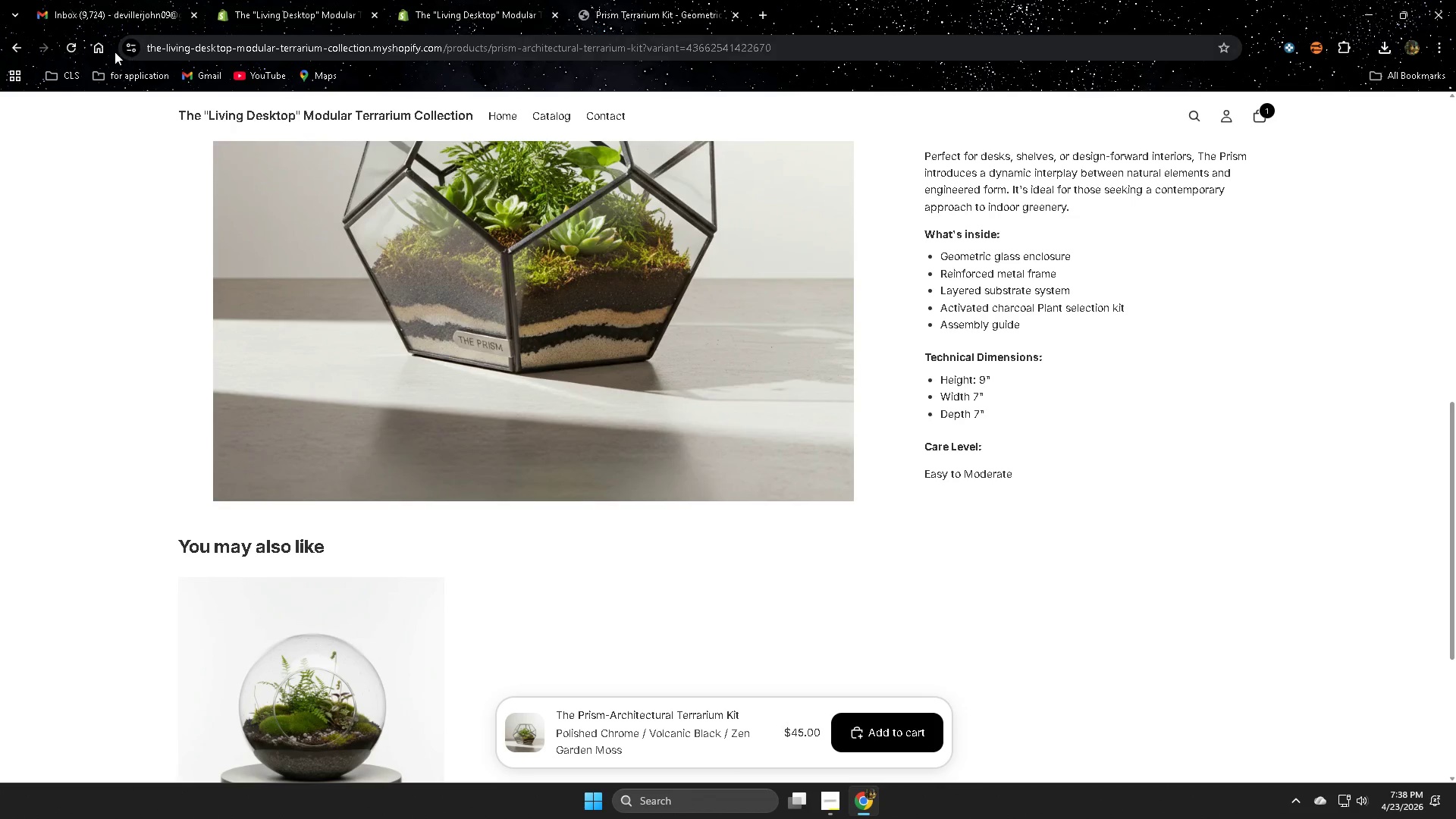 
left_click([71, 48])
 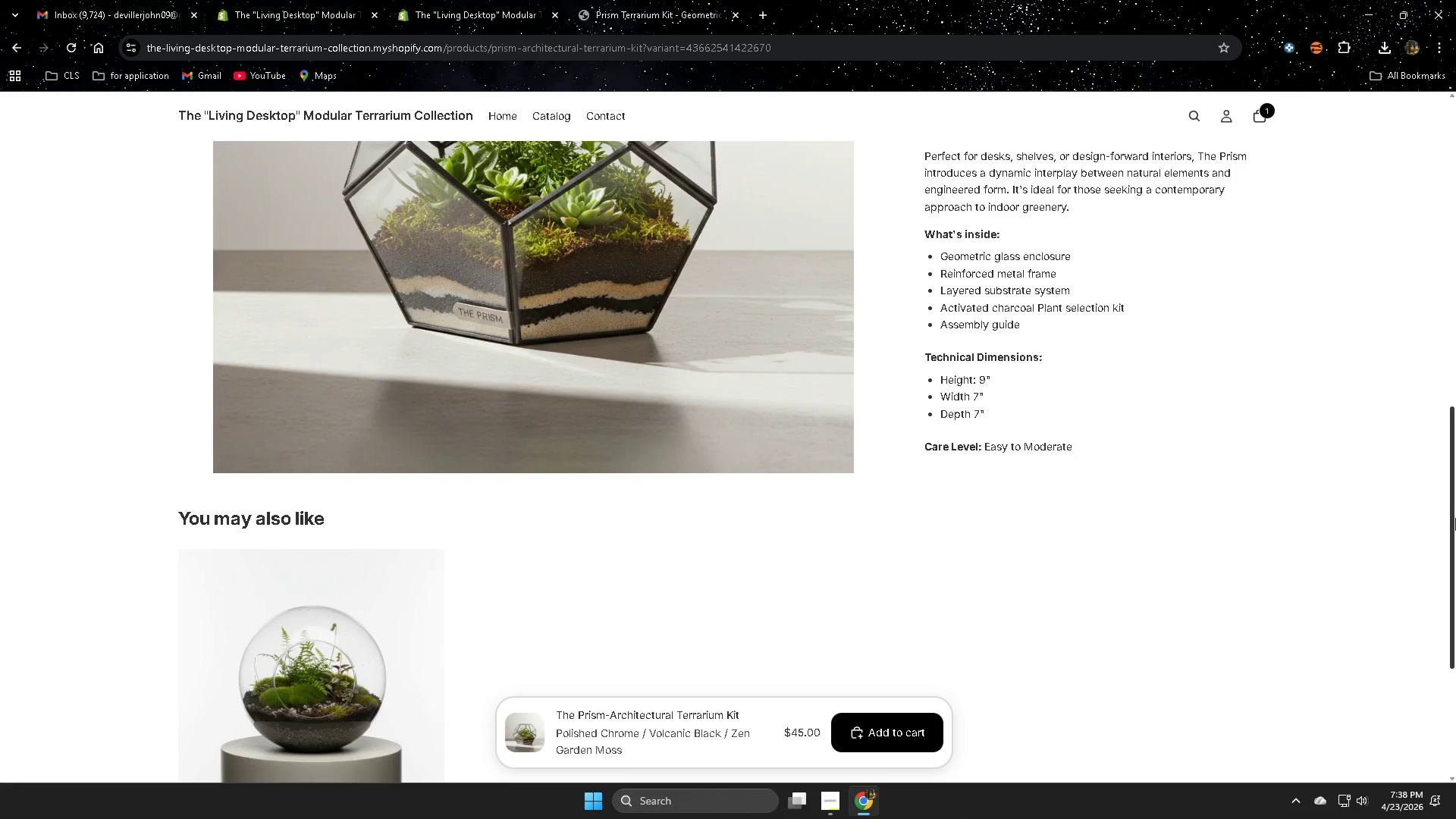 
wait(23.81)
 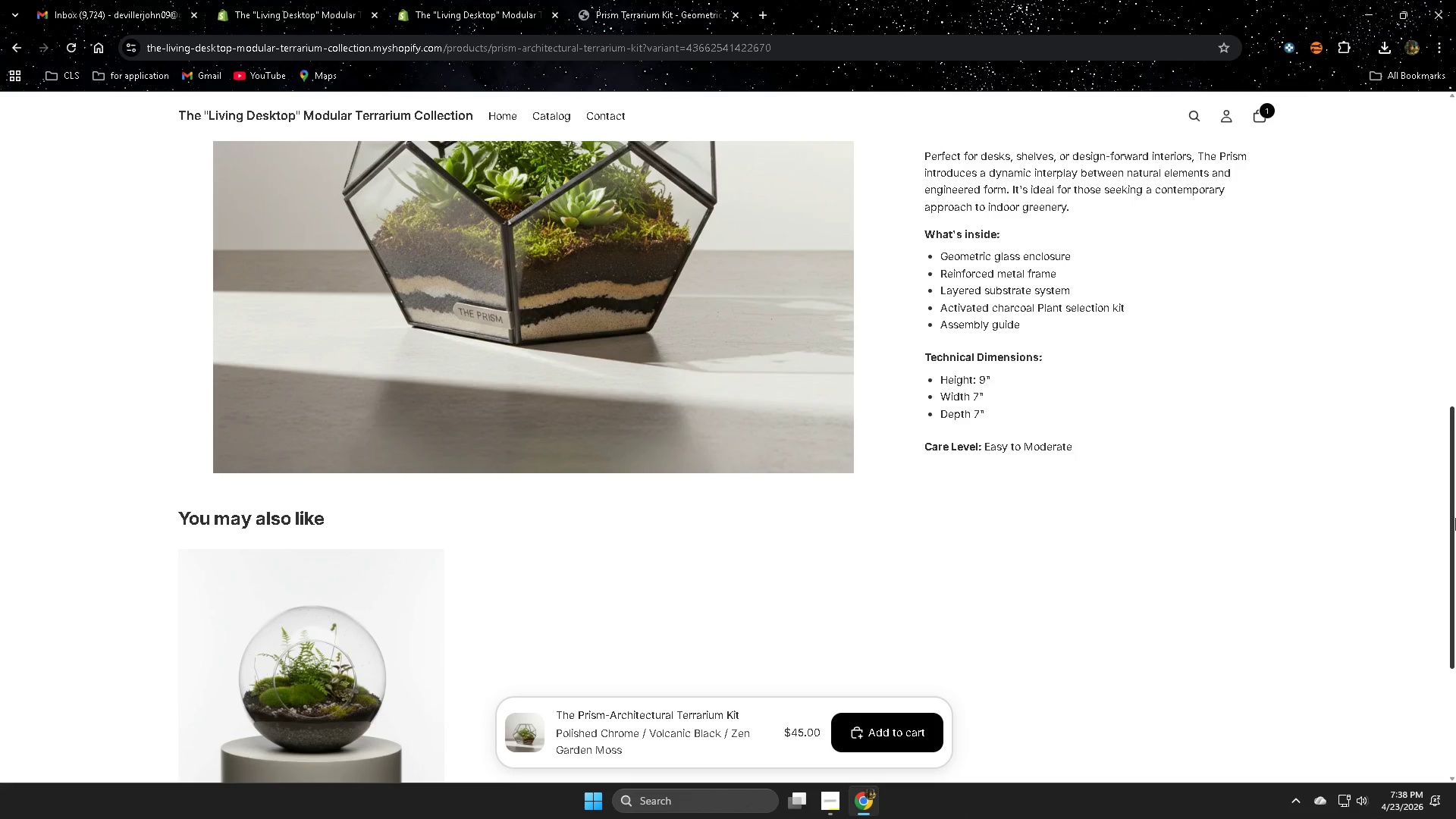 
scroll: coordinate [839, 578], scroll_direction: up, amount: 1.0
 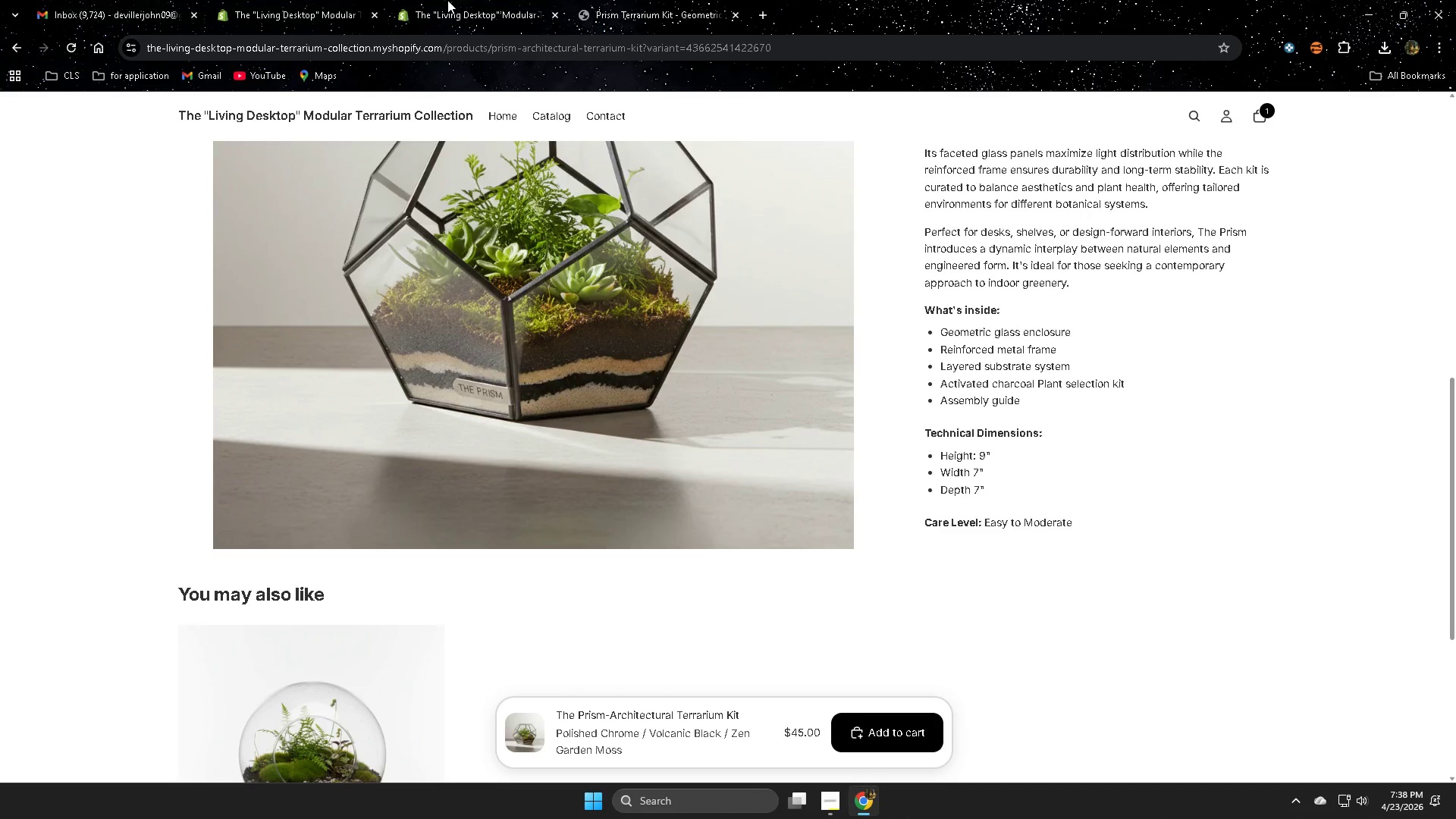 
mouse_move([294, -1])
 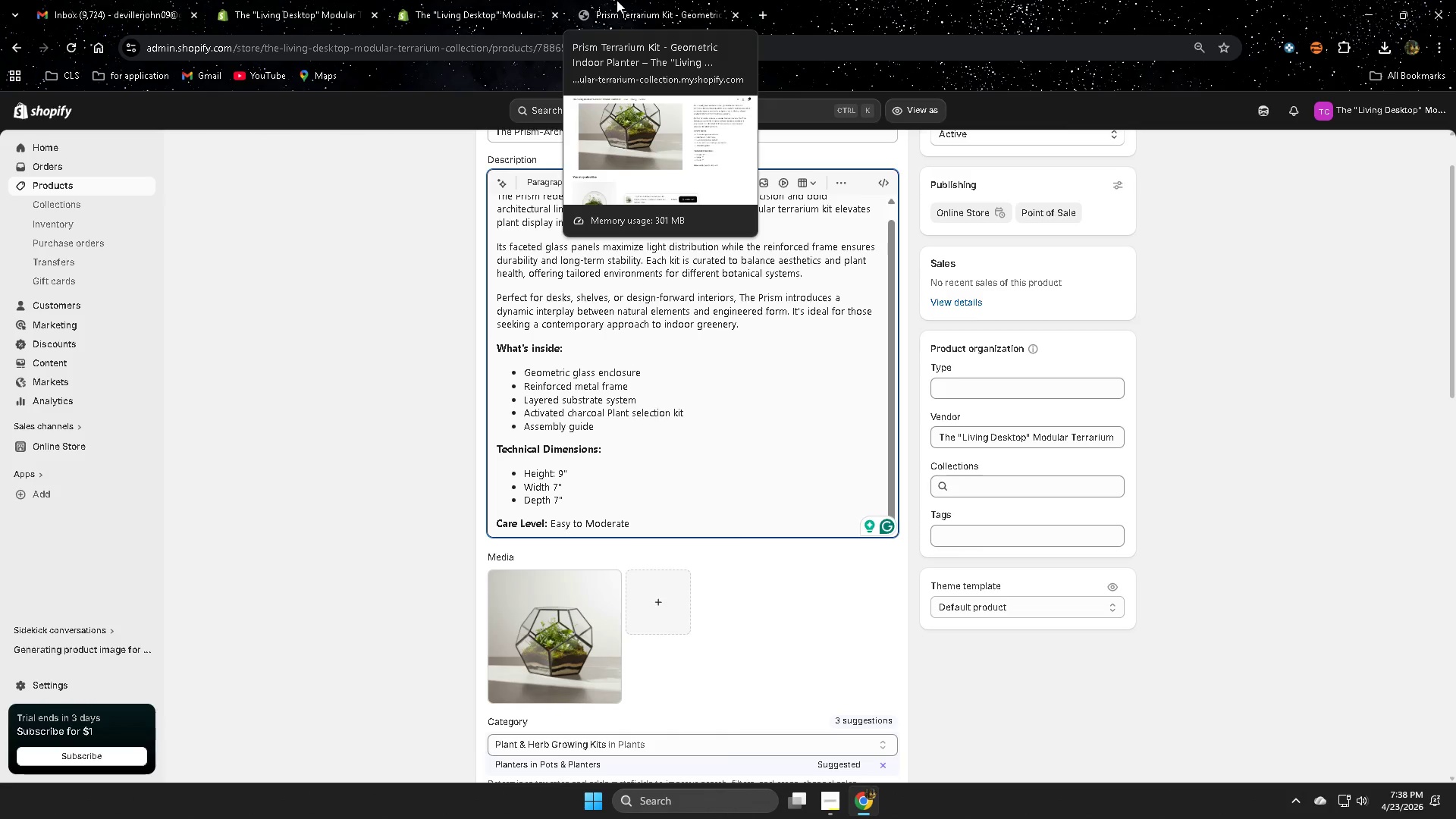 
left_click([617, 0])
 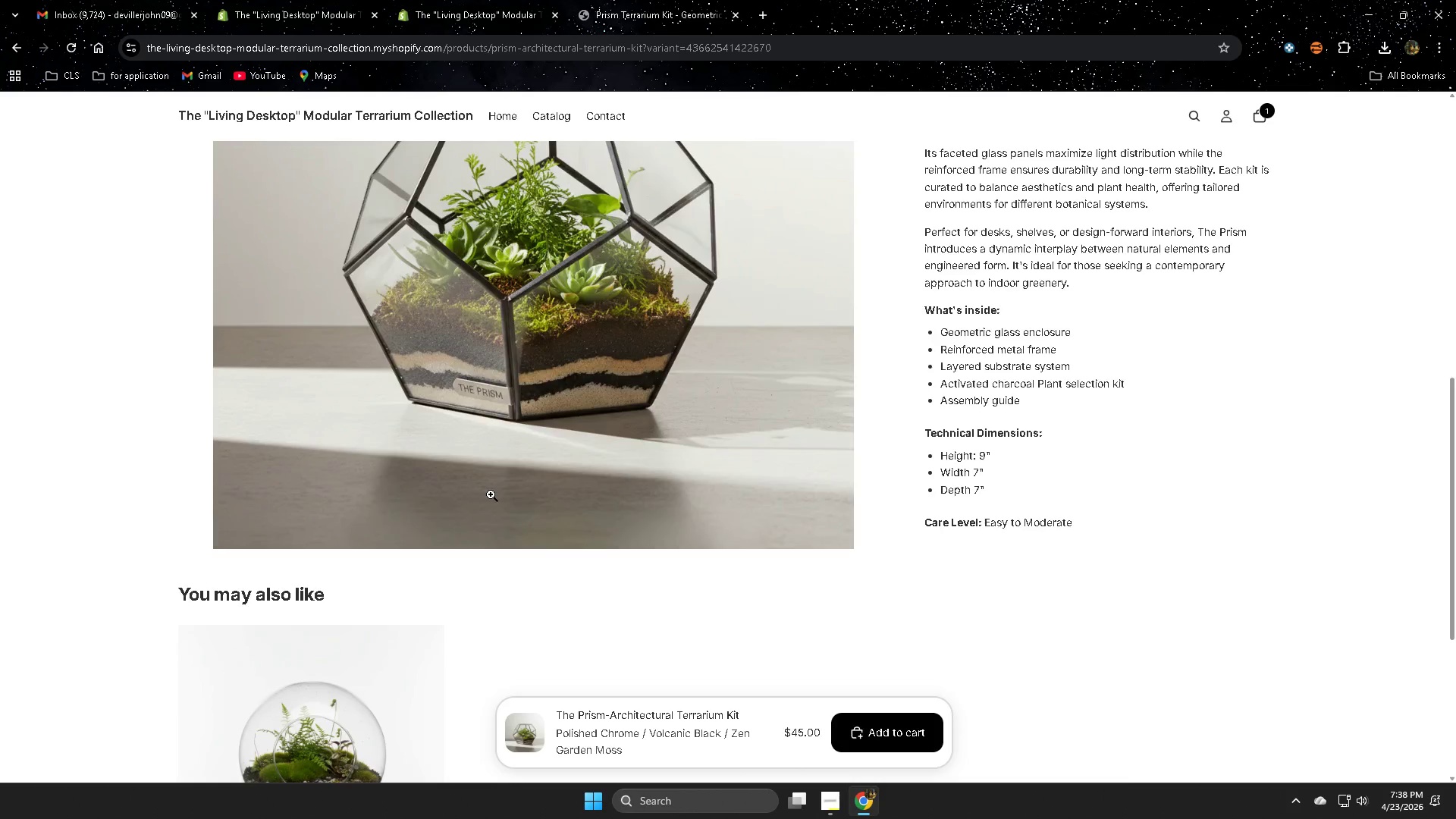 
scroll: coordinate [491, 494], scroll_direction: up, amount: 2.0
 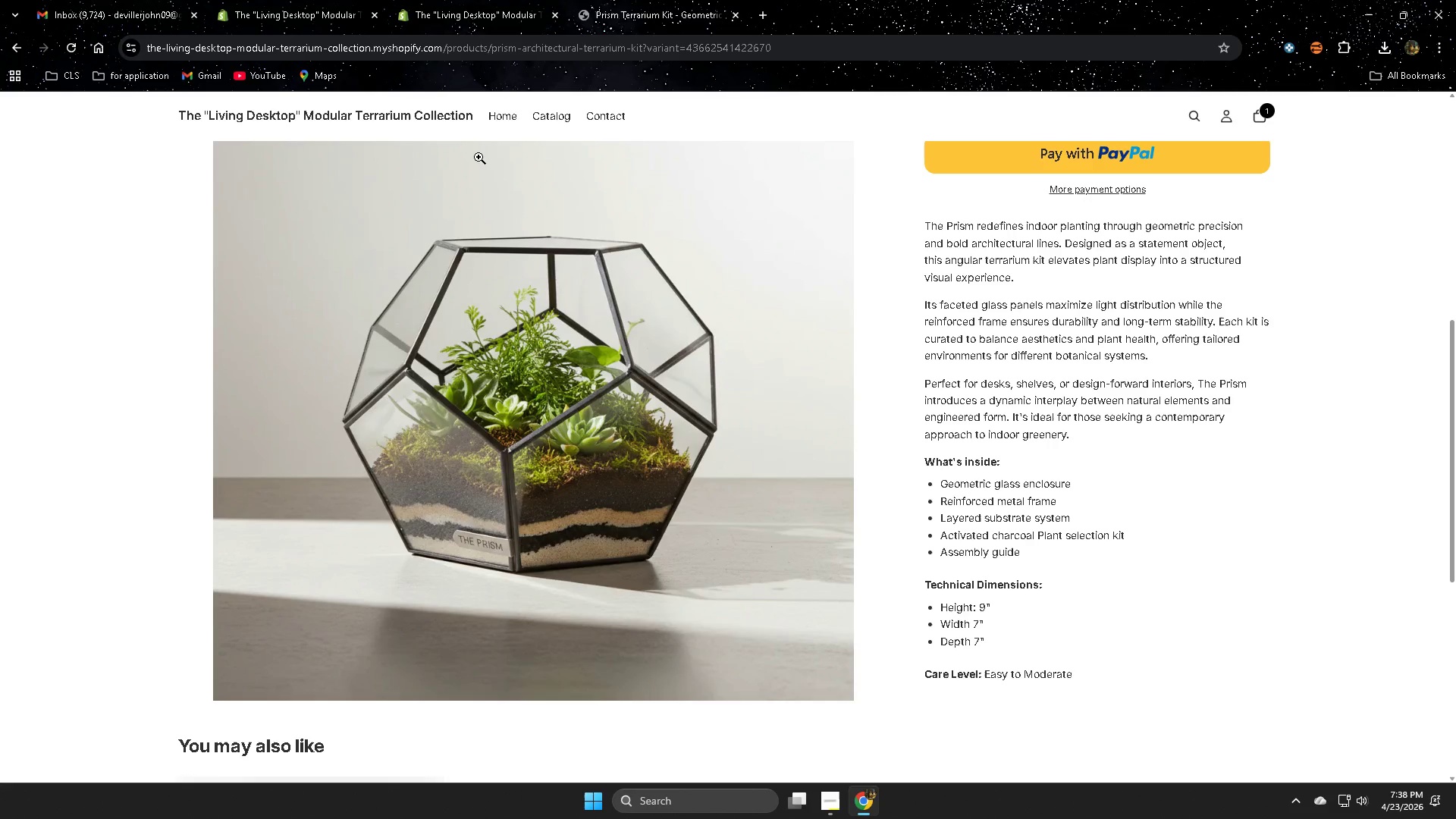 
left_click([500, 115])
 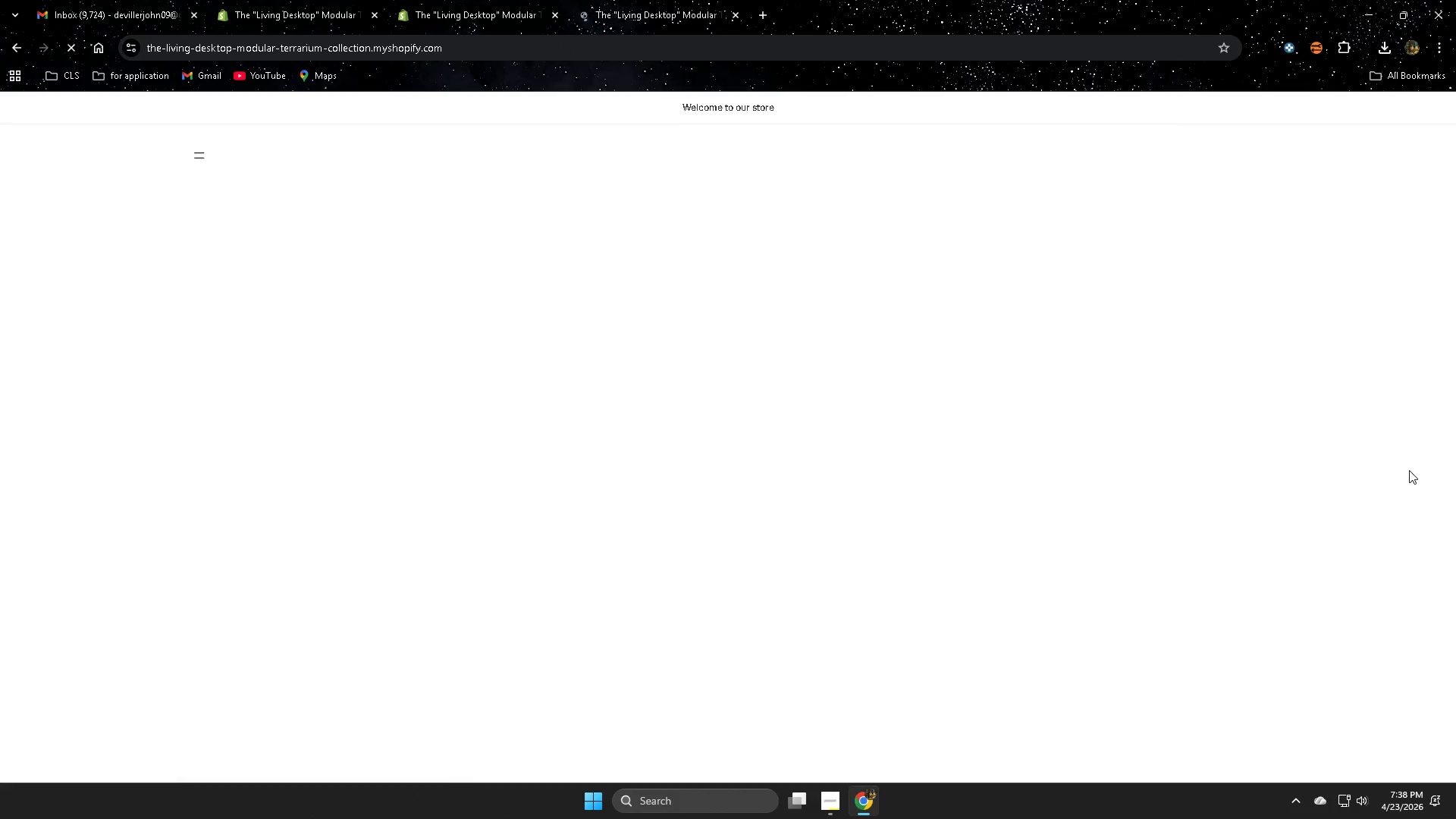 
scroll: coordinate [1236, 483], scroll_direction: down, amount: 4.0
 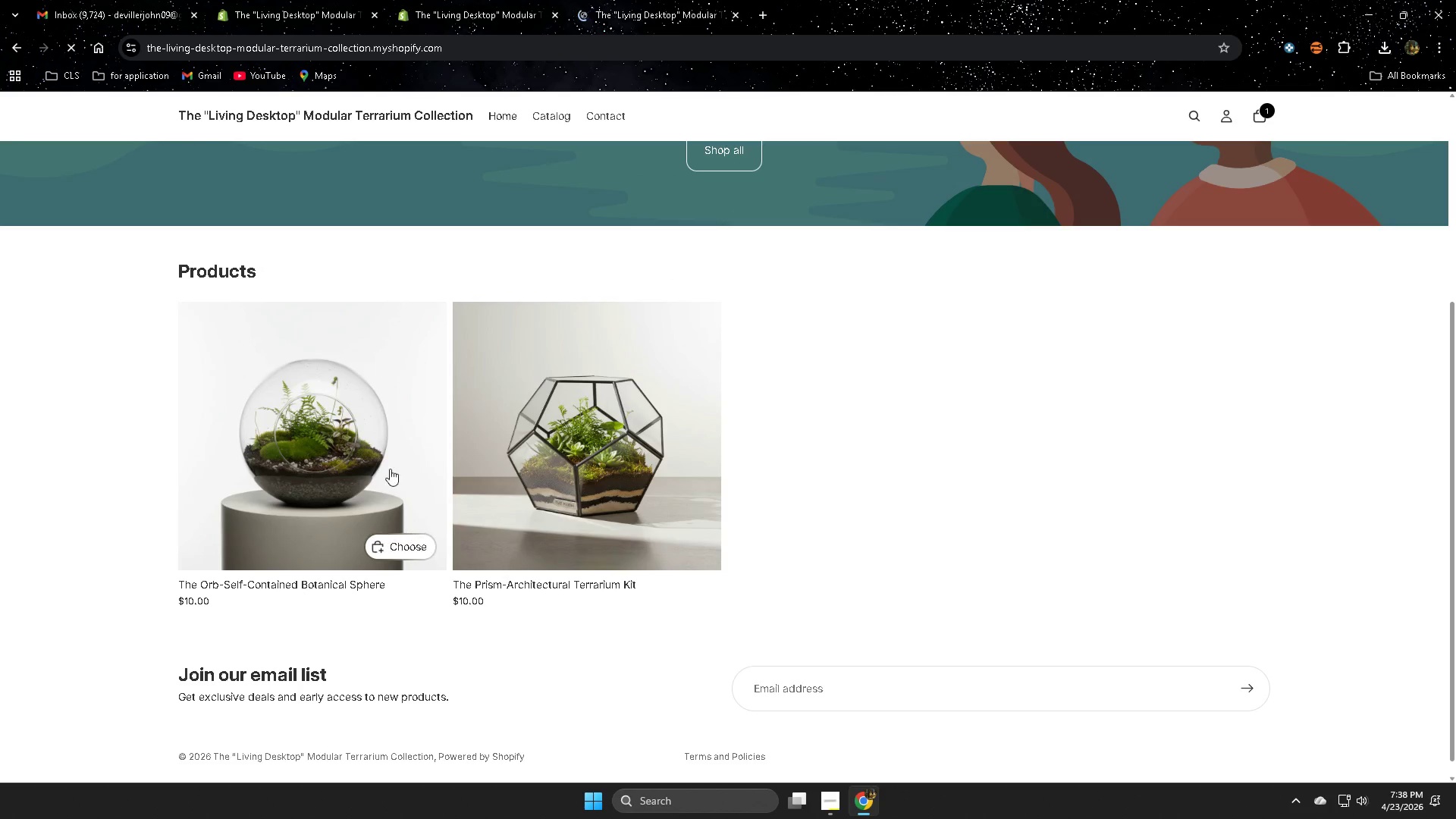 
left_click([357, 444])
 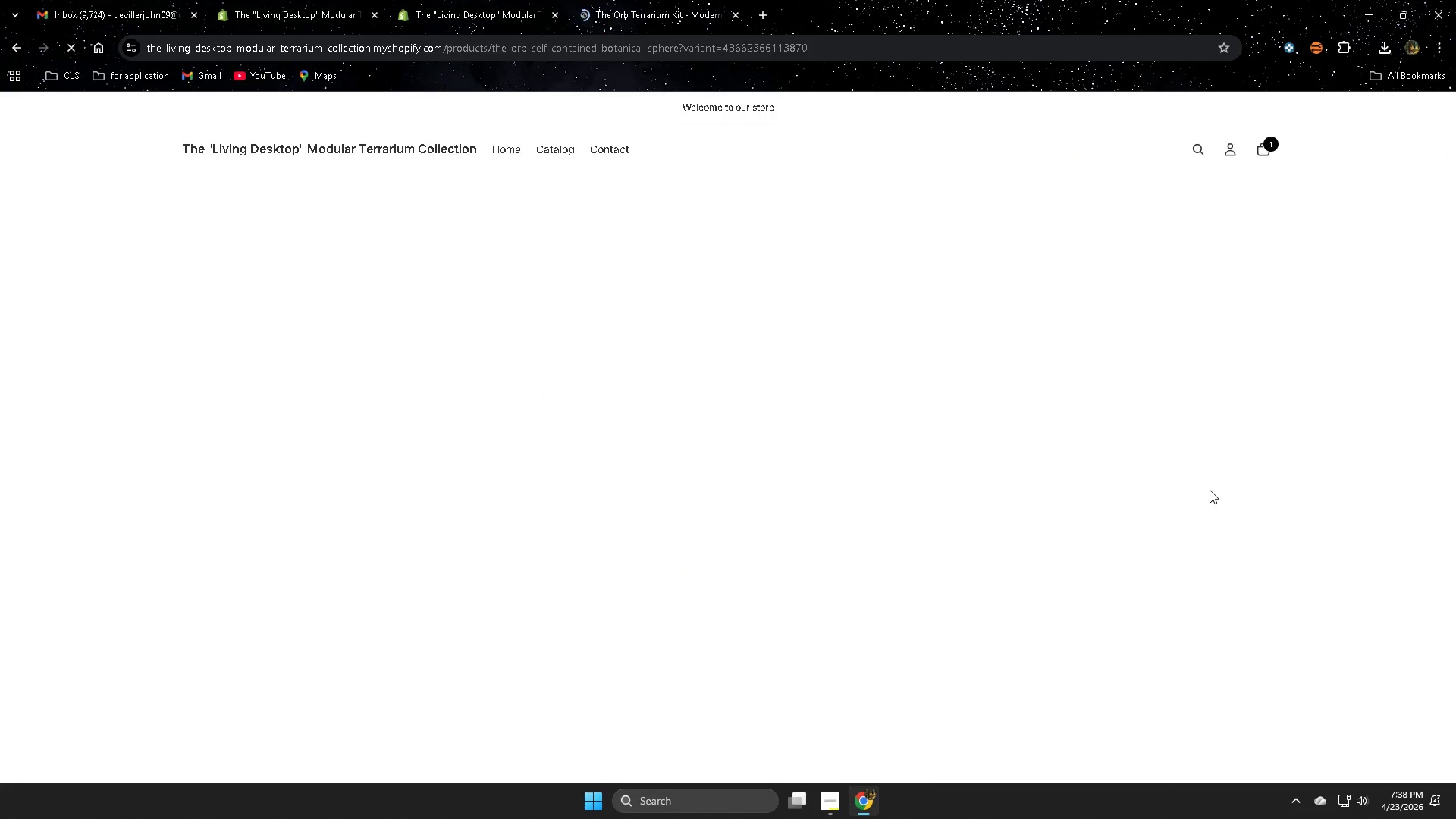 
scroll: coordinate [1408, 525], scroll_direction: down, amount: 9.0
 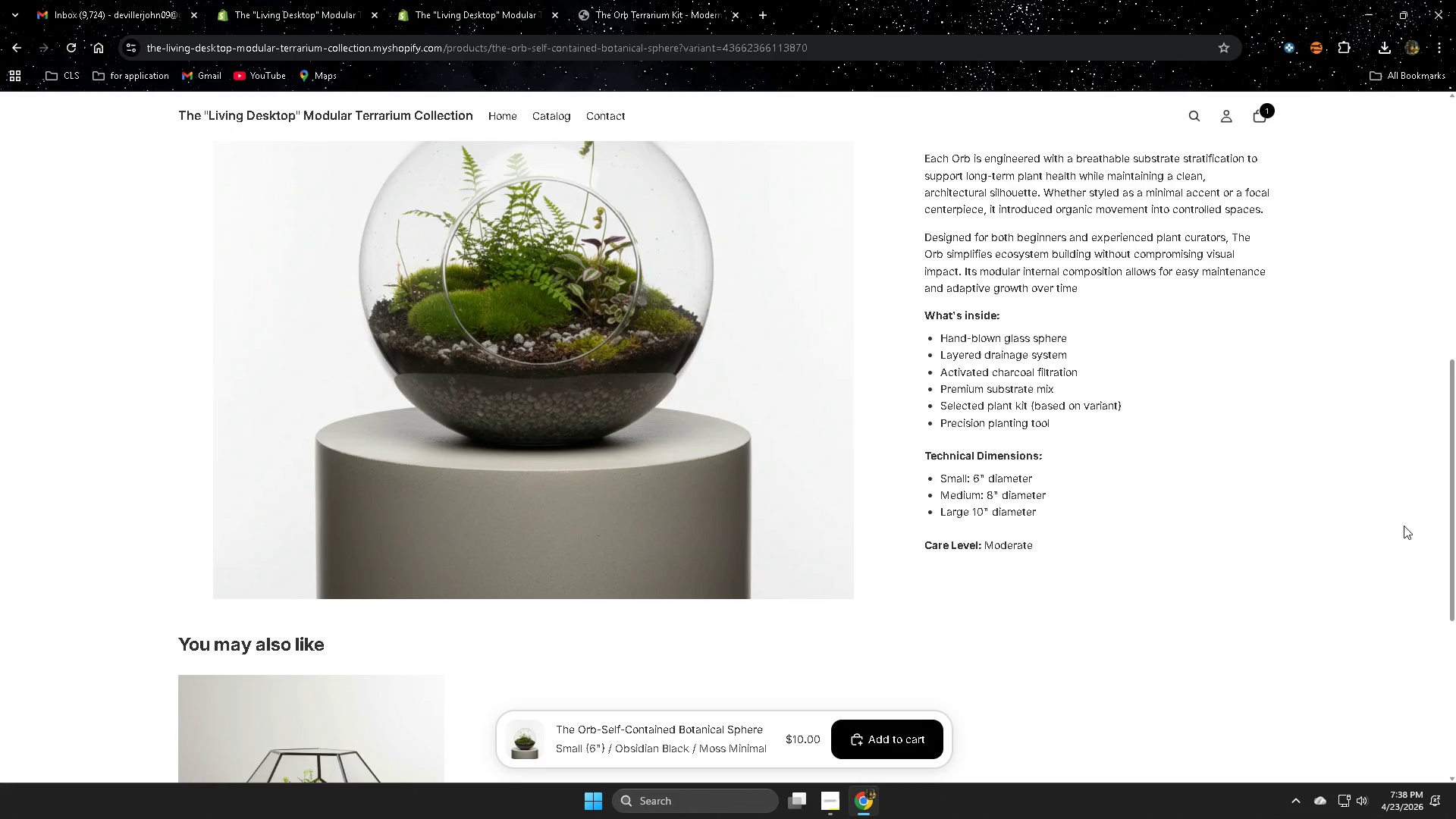 
scroll: coordinate [1404, 526], scroll_direction: up, amount: 2.0
 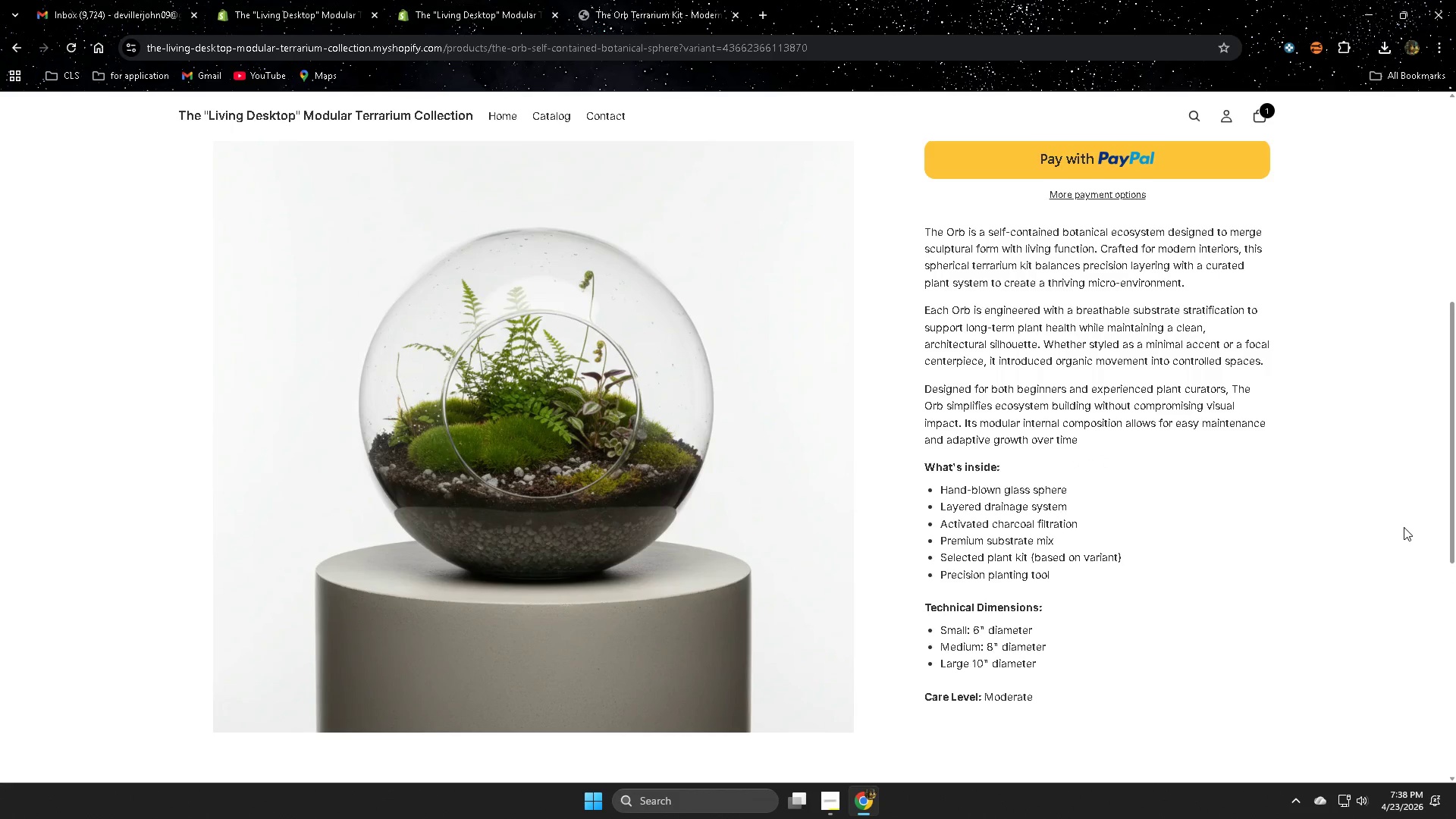 
scroll: coordinate [1399, 531], scroll_direction: down, amount: 6.0
 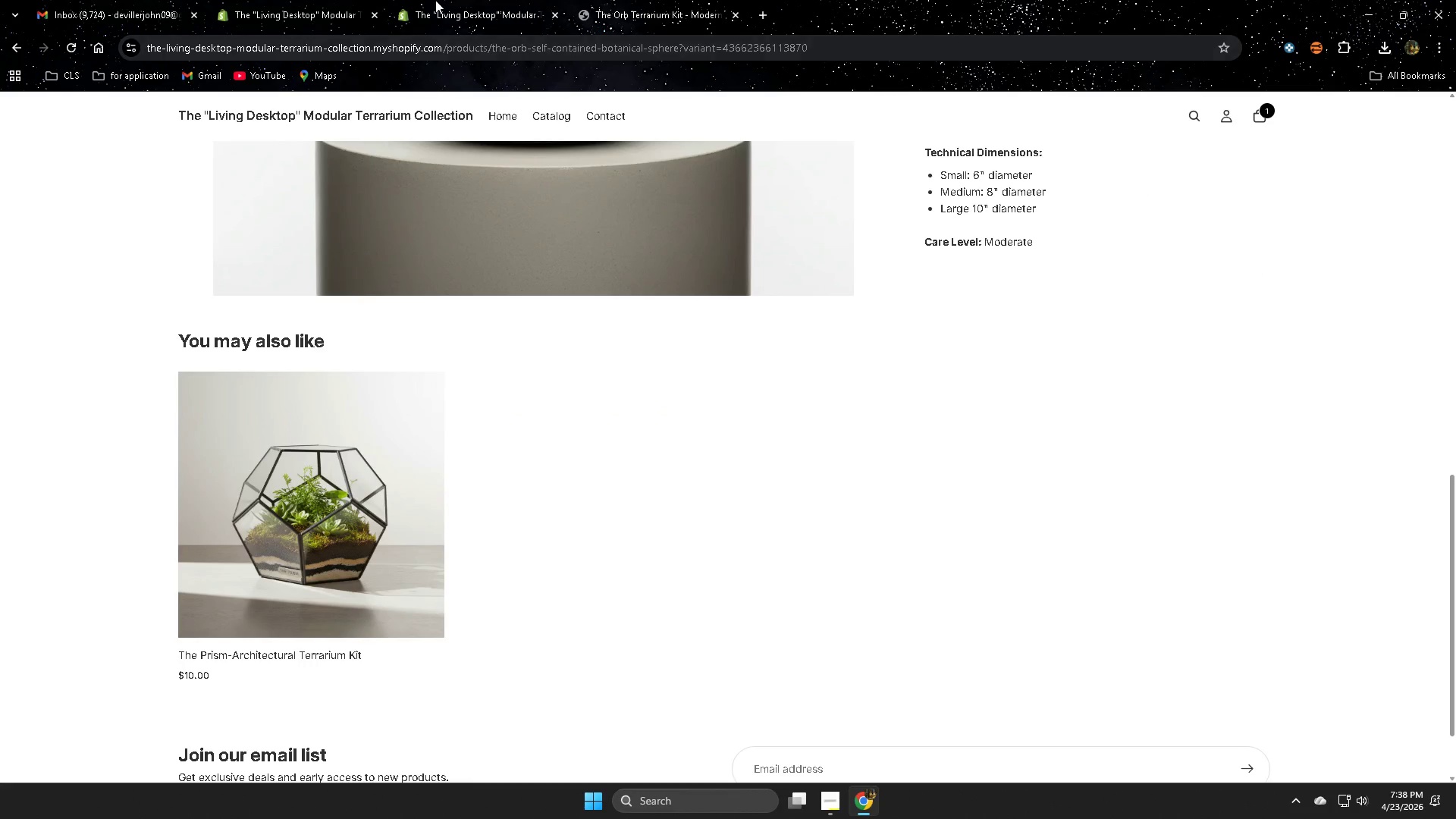 
left_click([271, 0])
 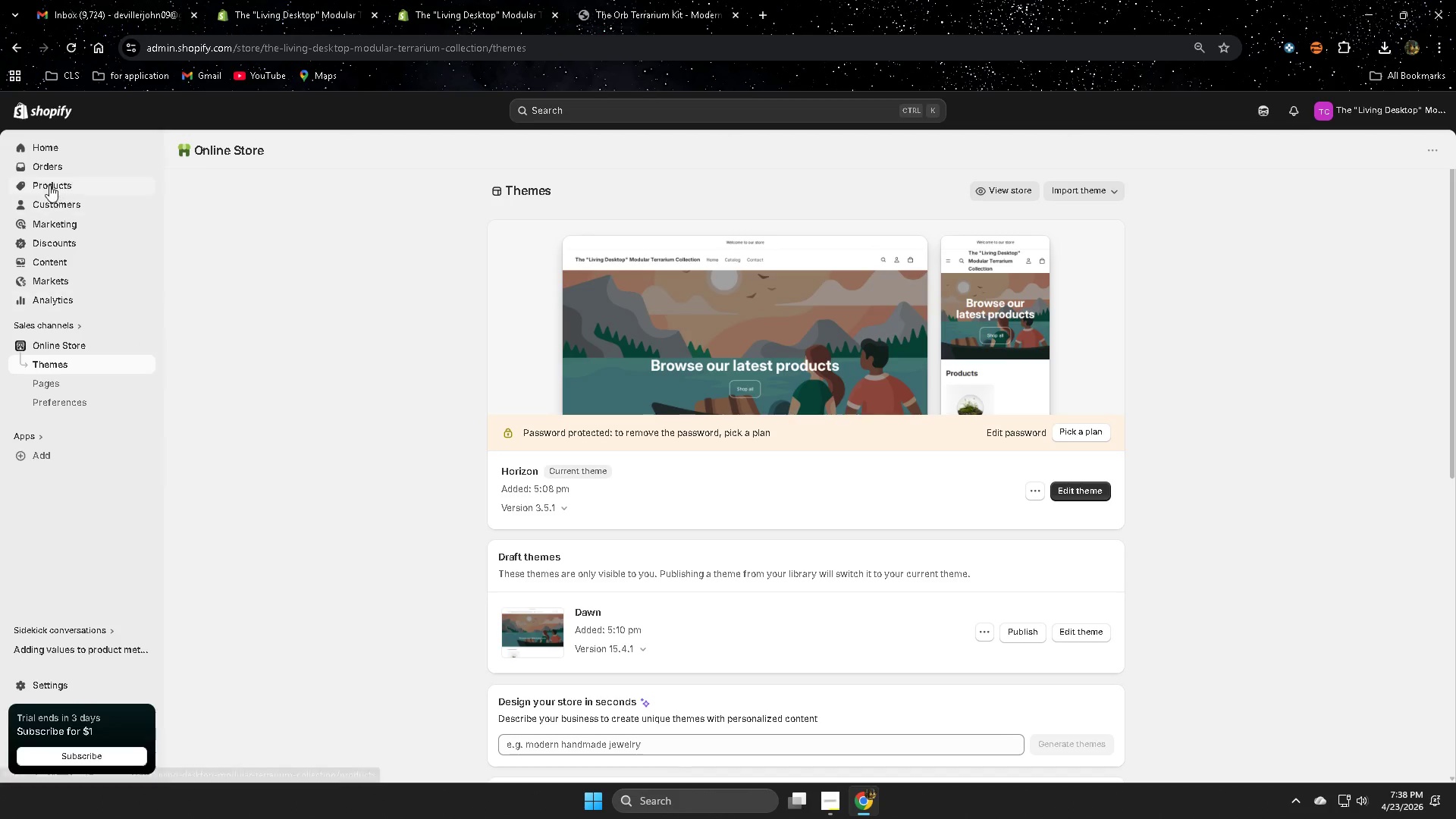 
left_click([50, 184])
 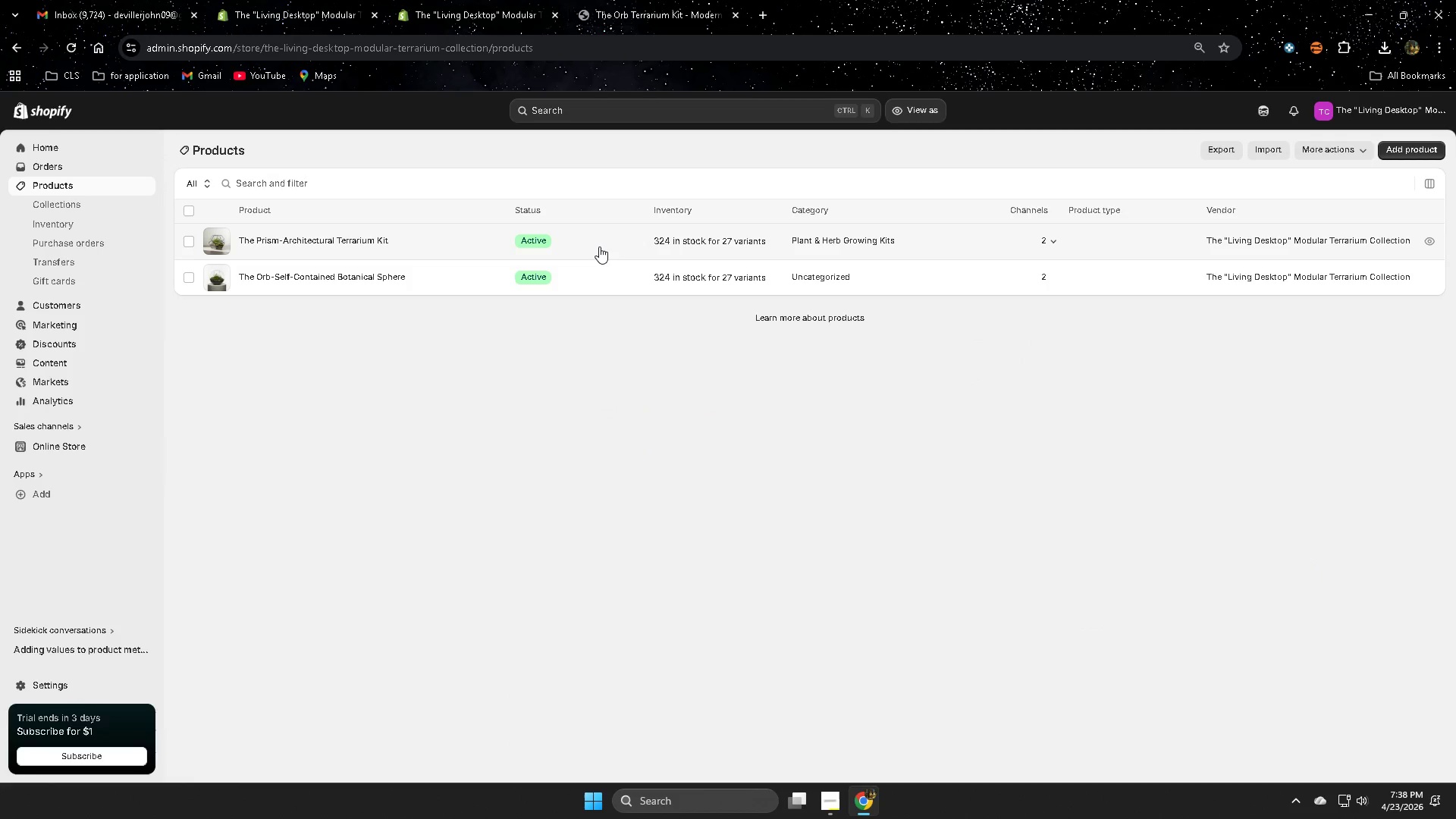 
left_click([599, 246])
 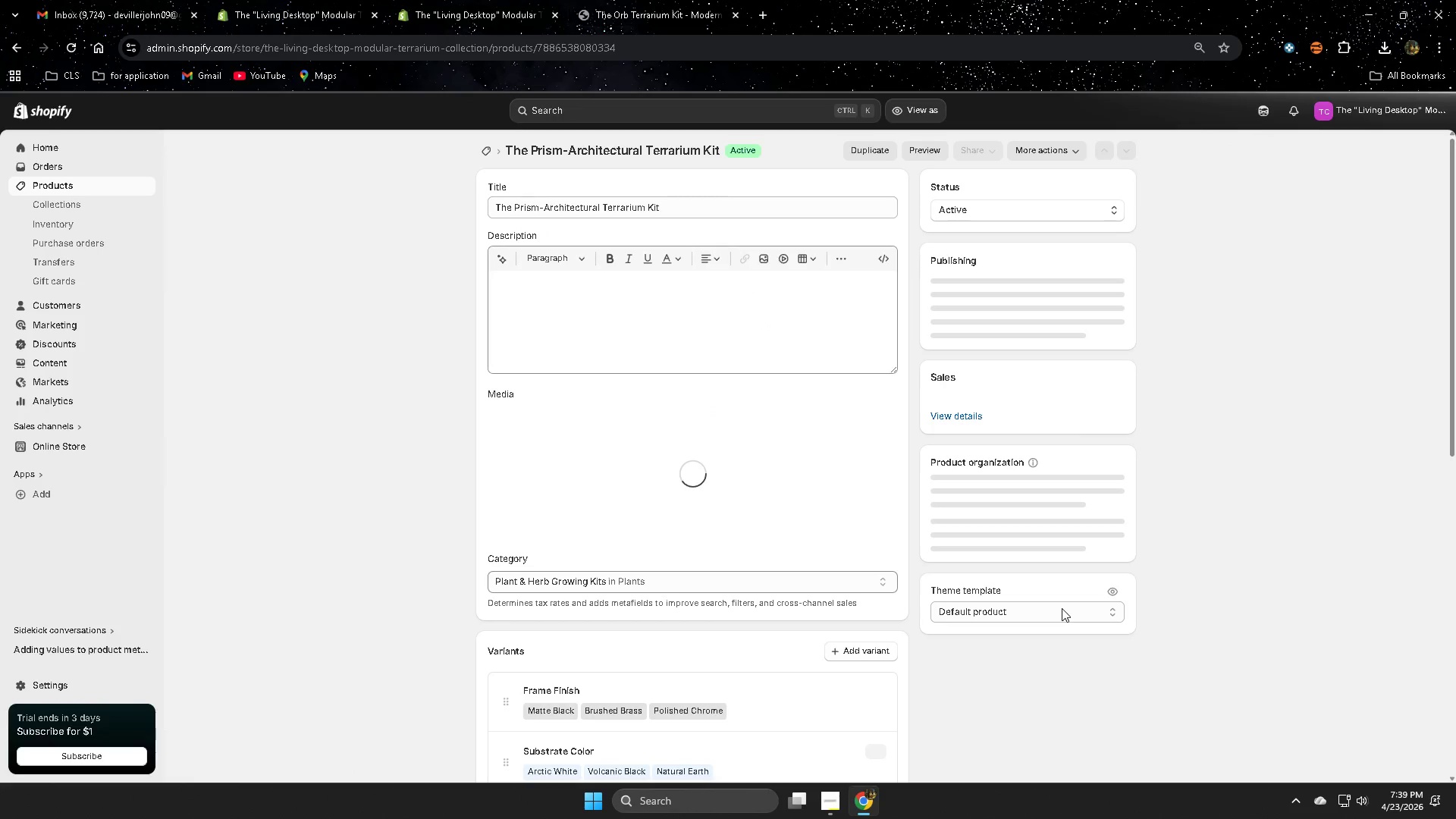 
scroll: coordinate [1205, 598], scroll_direction: down, amount: 20.0
 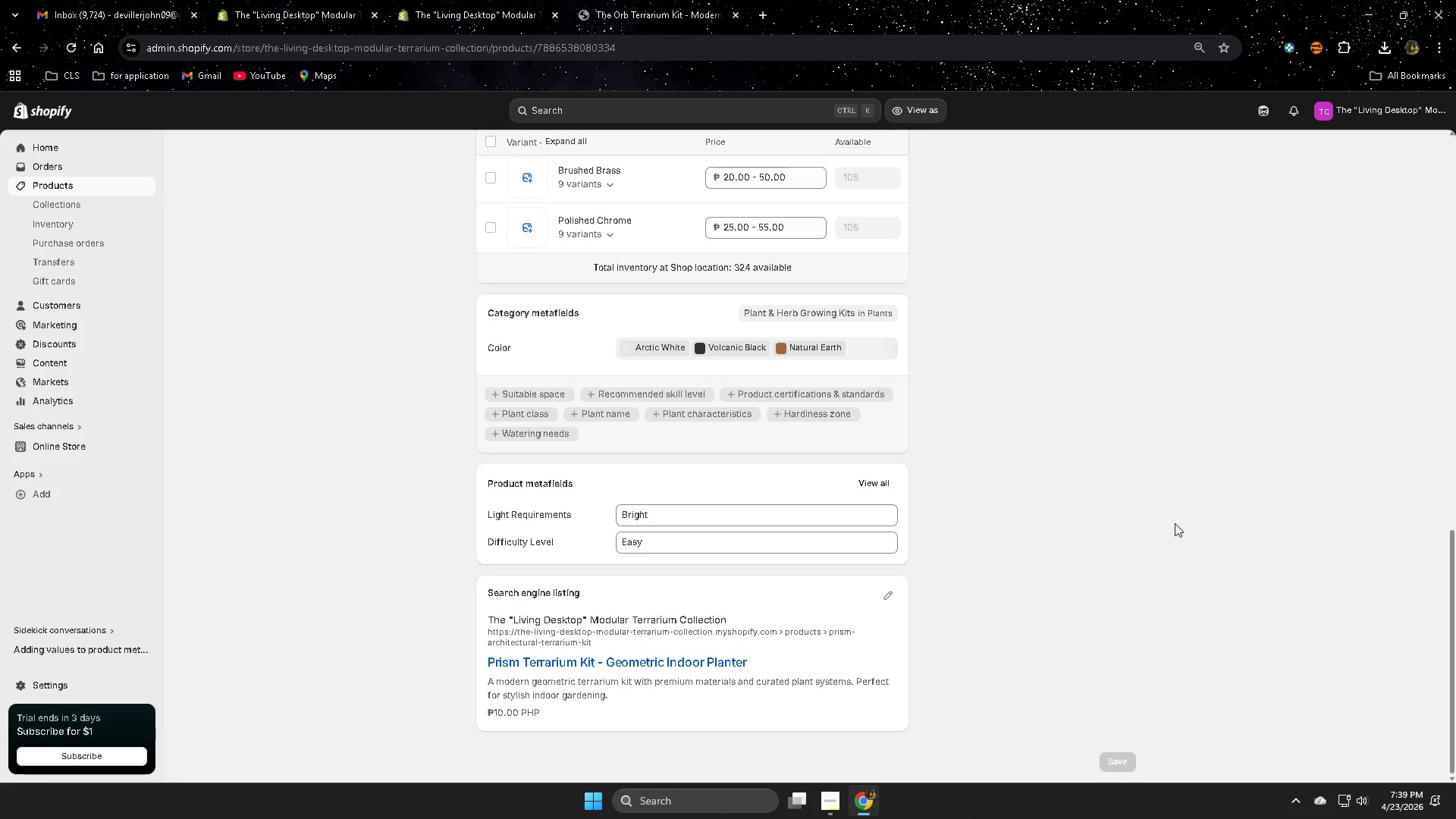 
wait(8.49)
 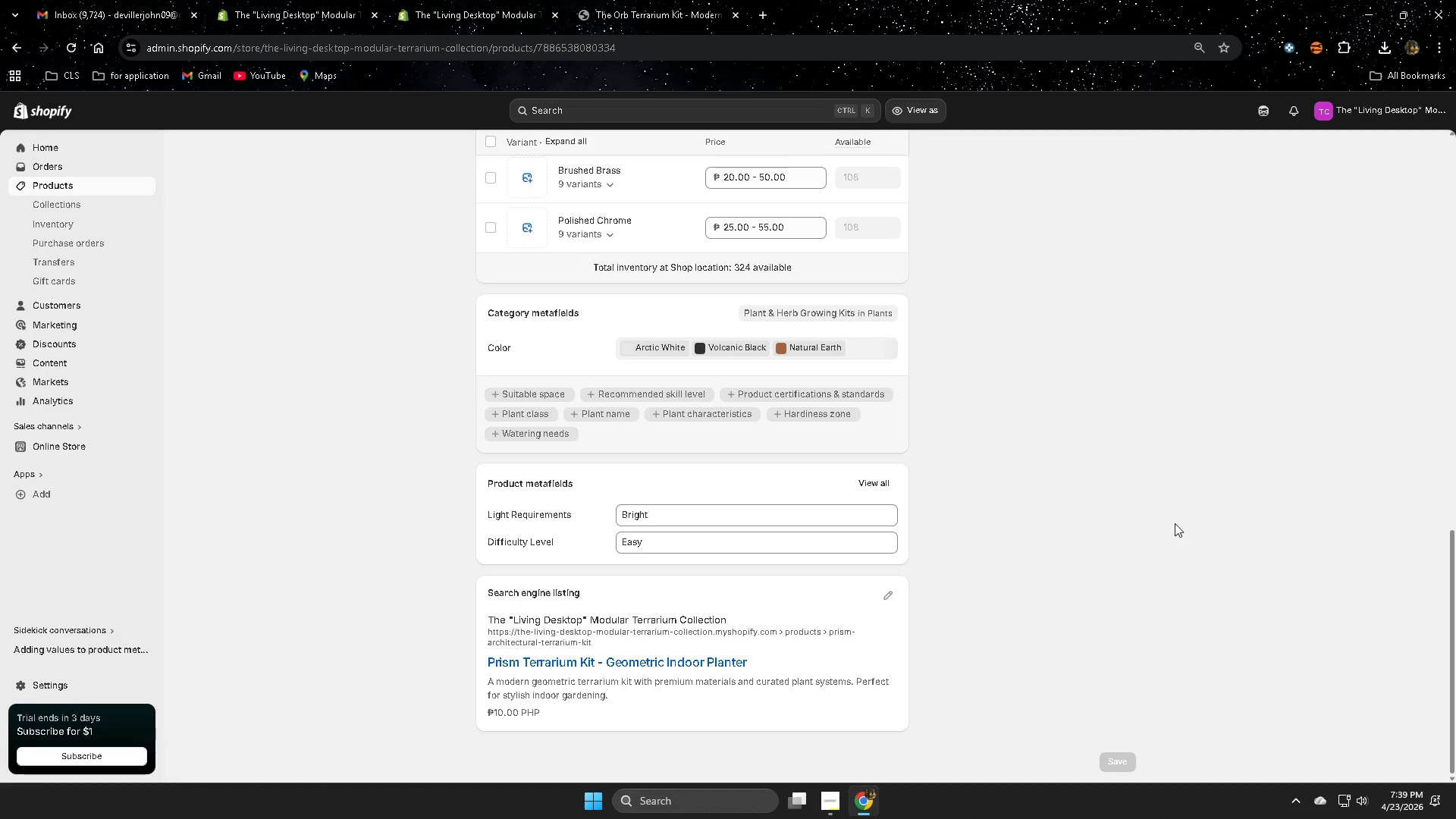 
left_click([648, 0])
 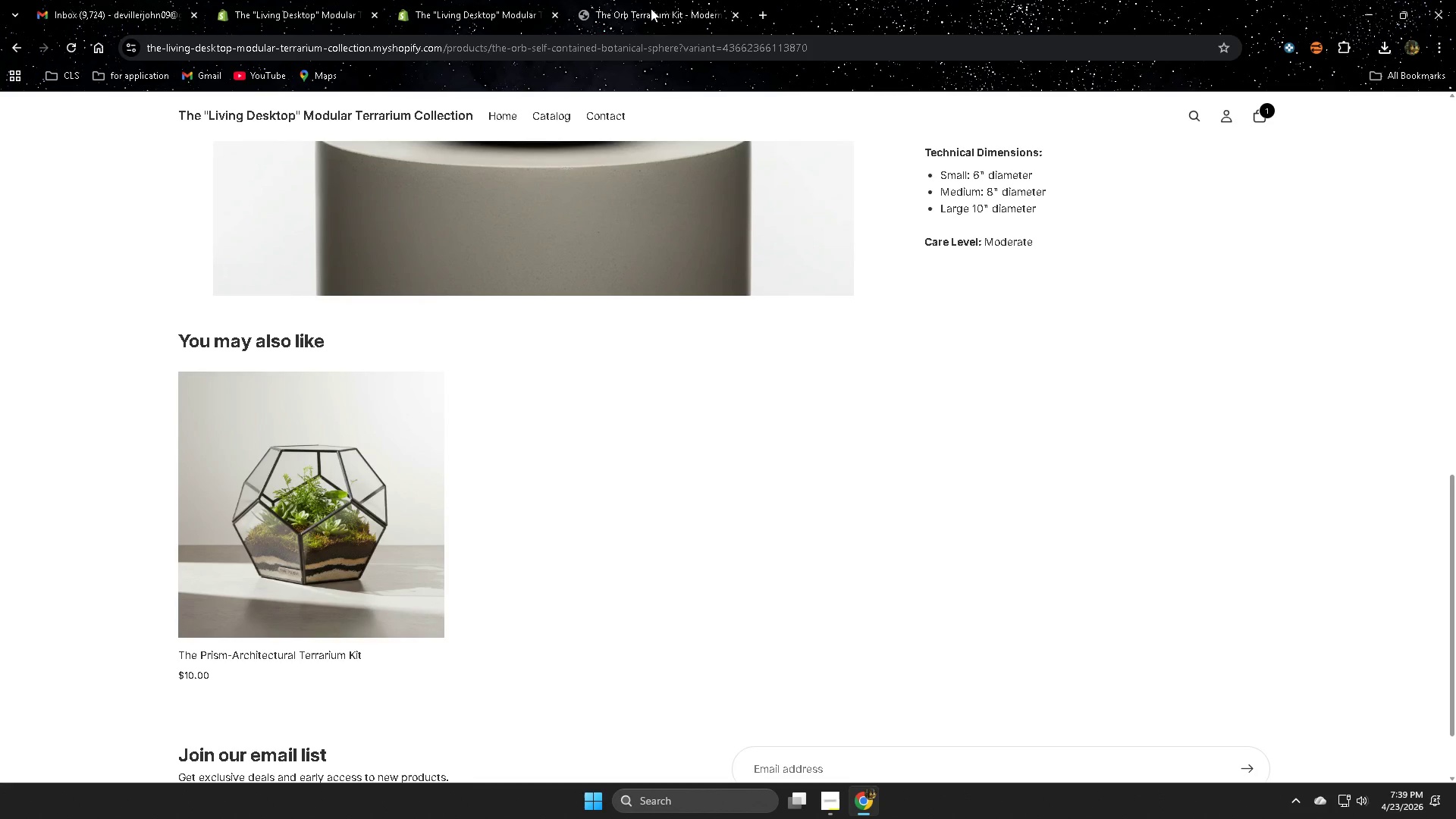 
wait(25.28)
 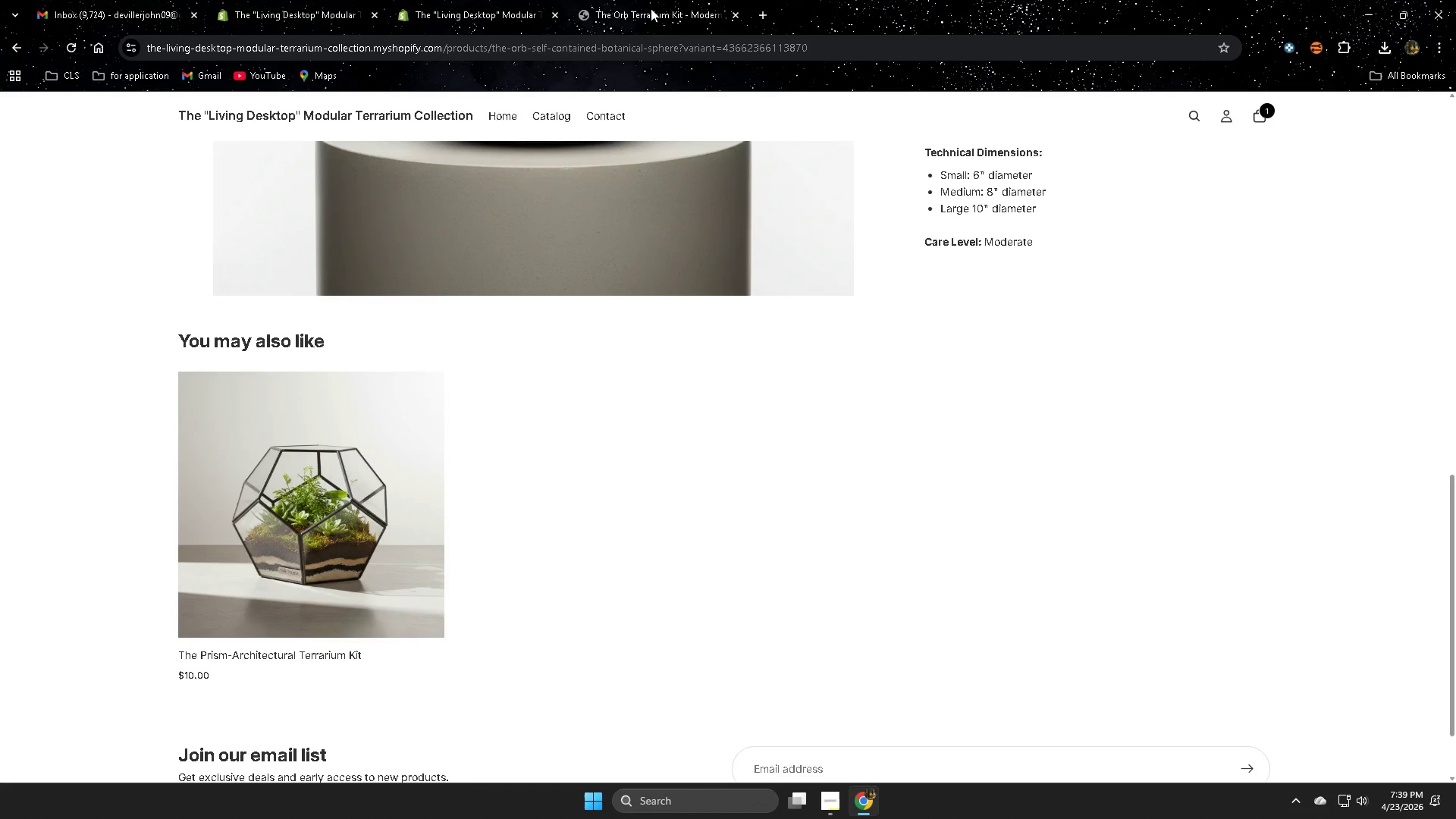 
scroll: coordinate [340, 453], scroll_direction: up, amount: 6.0
 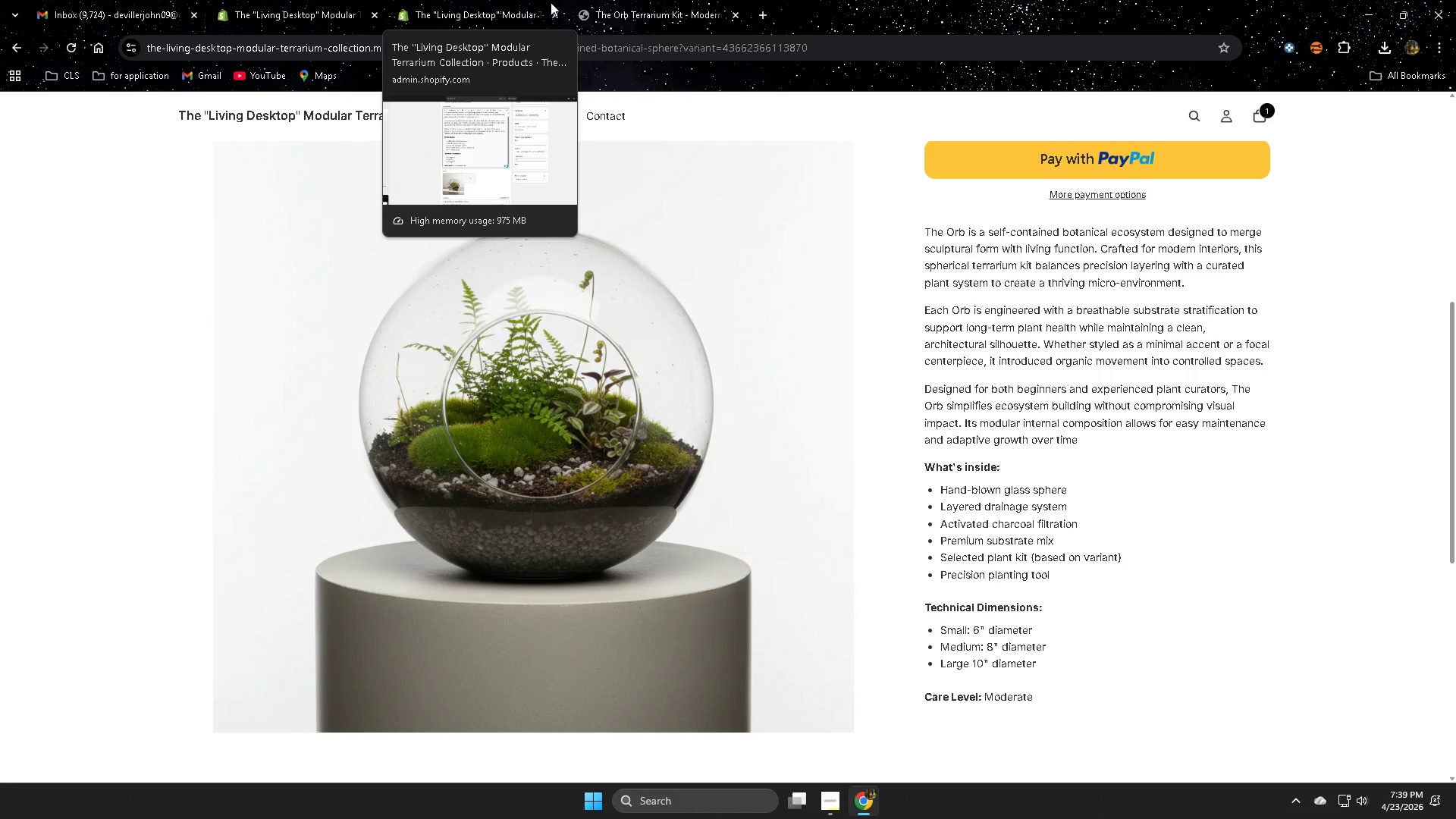 
wait(23.57)
 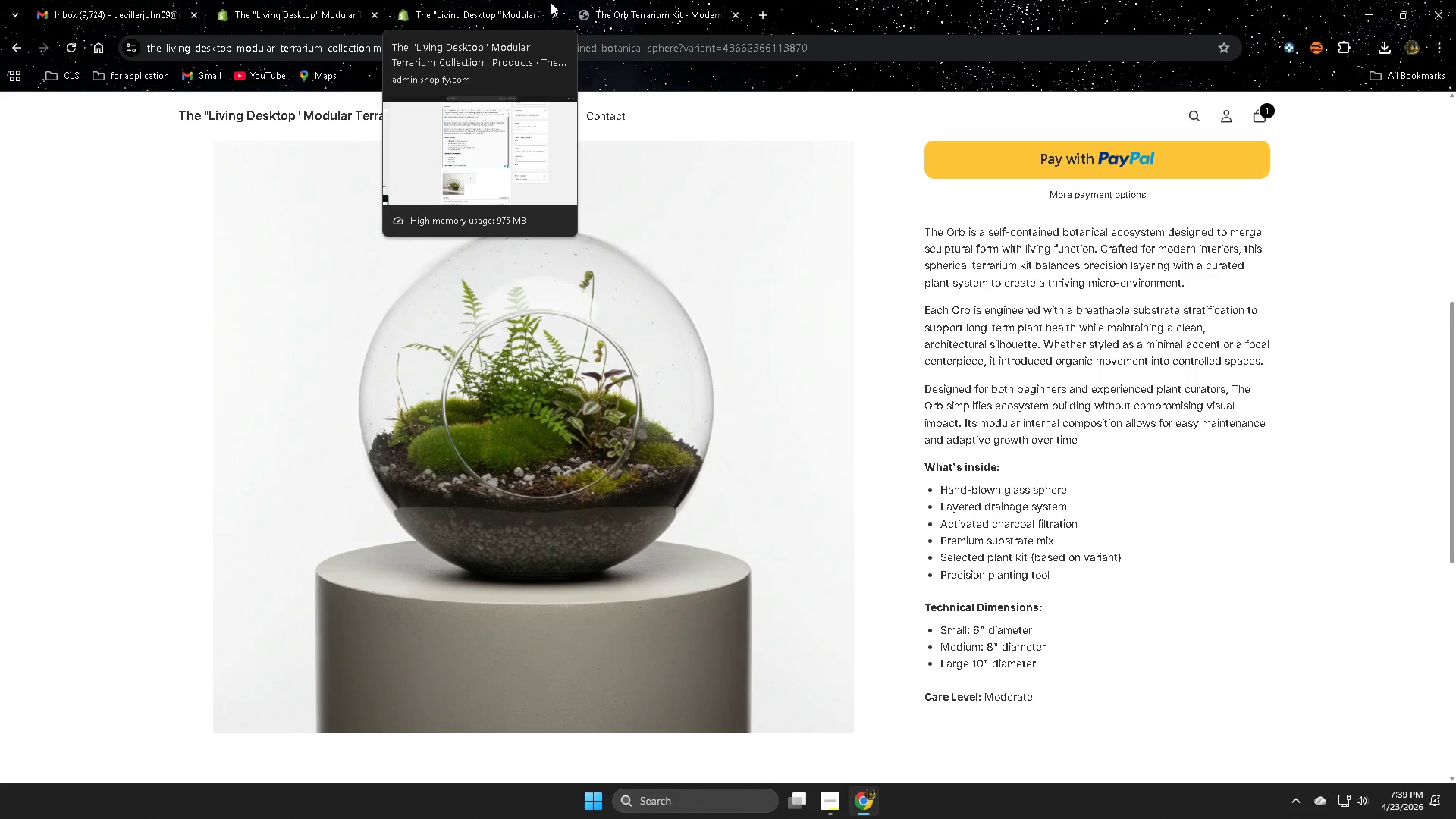 
left_click([833, 802])